 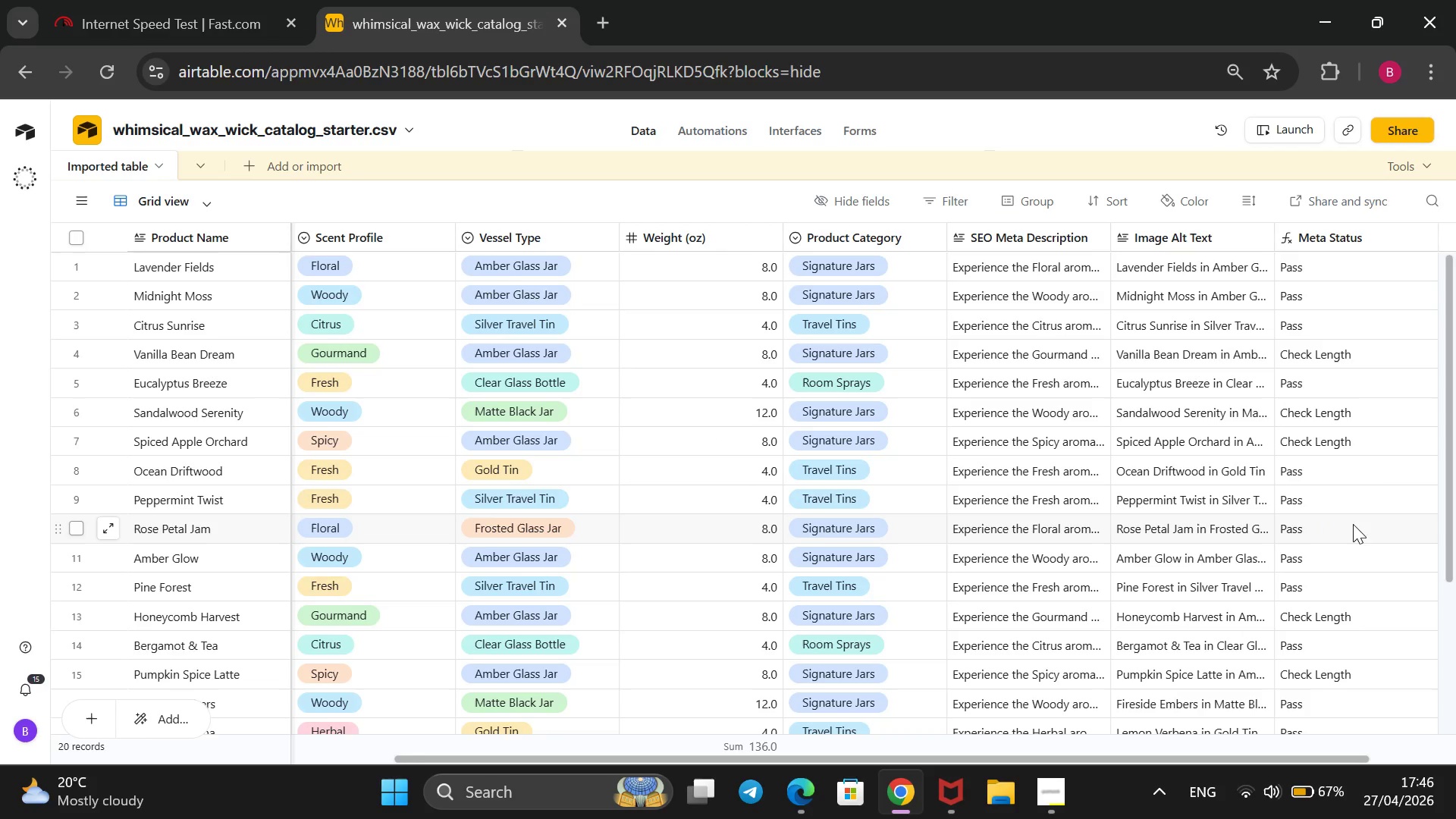 
scroll: coordinate [1390, 471], scroll_direction: down, amount: 4.0
 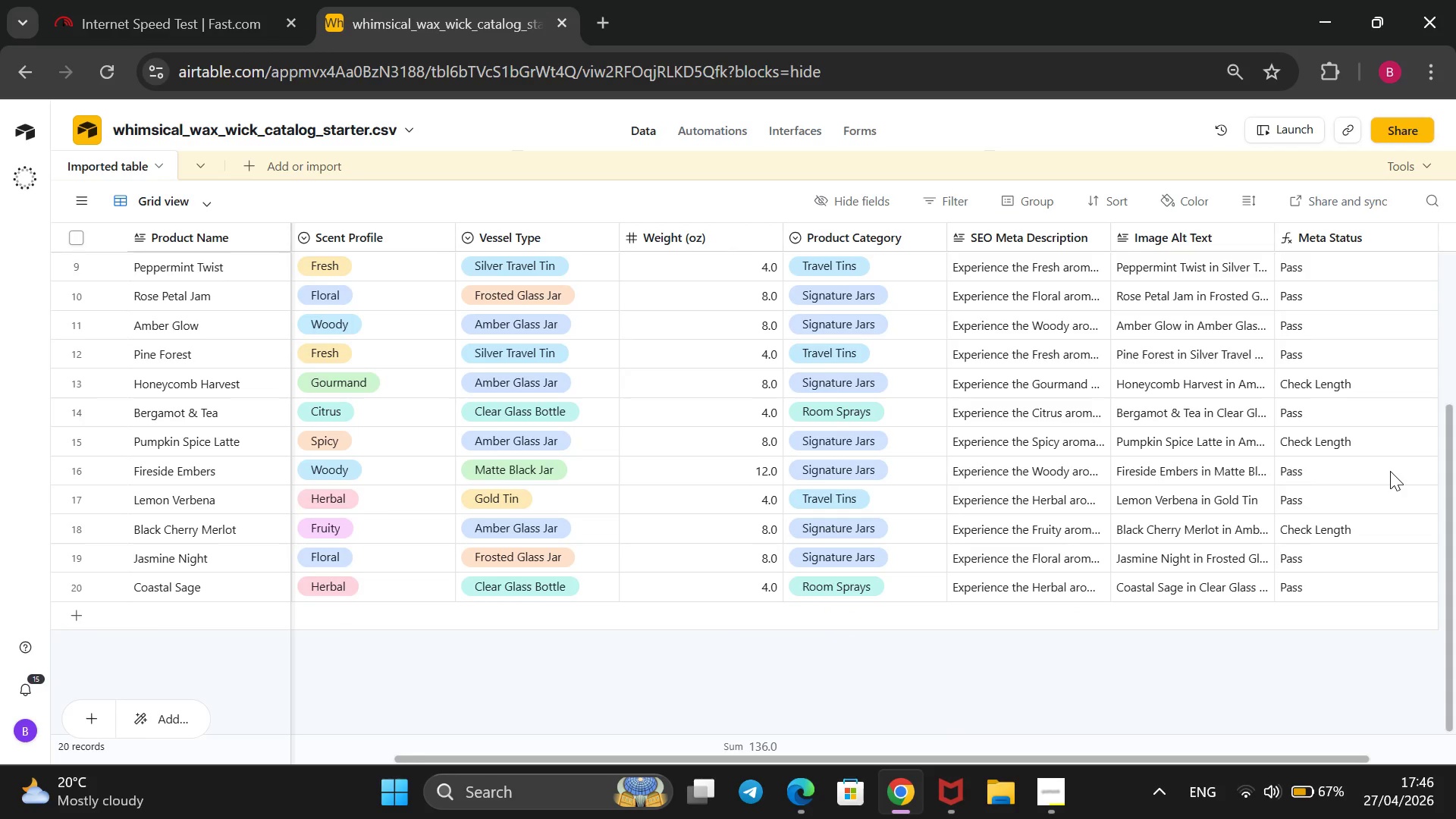 
scroll: coordinate [1390, 471], scroll_direction: up, amount: 5.0
 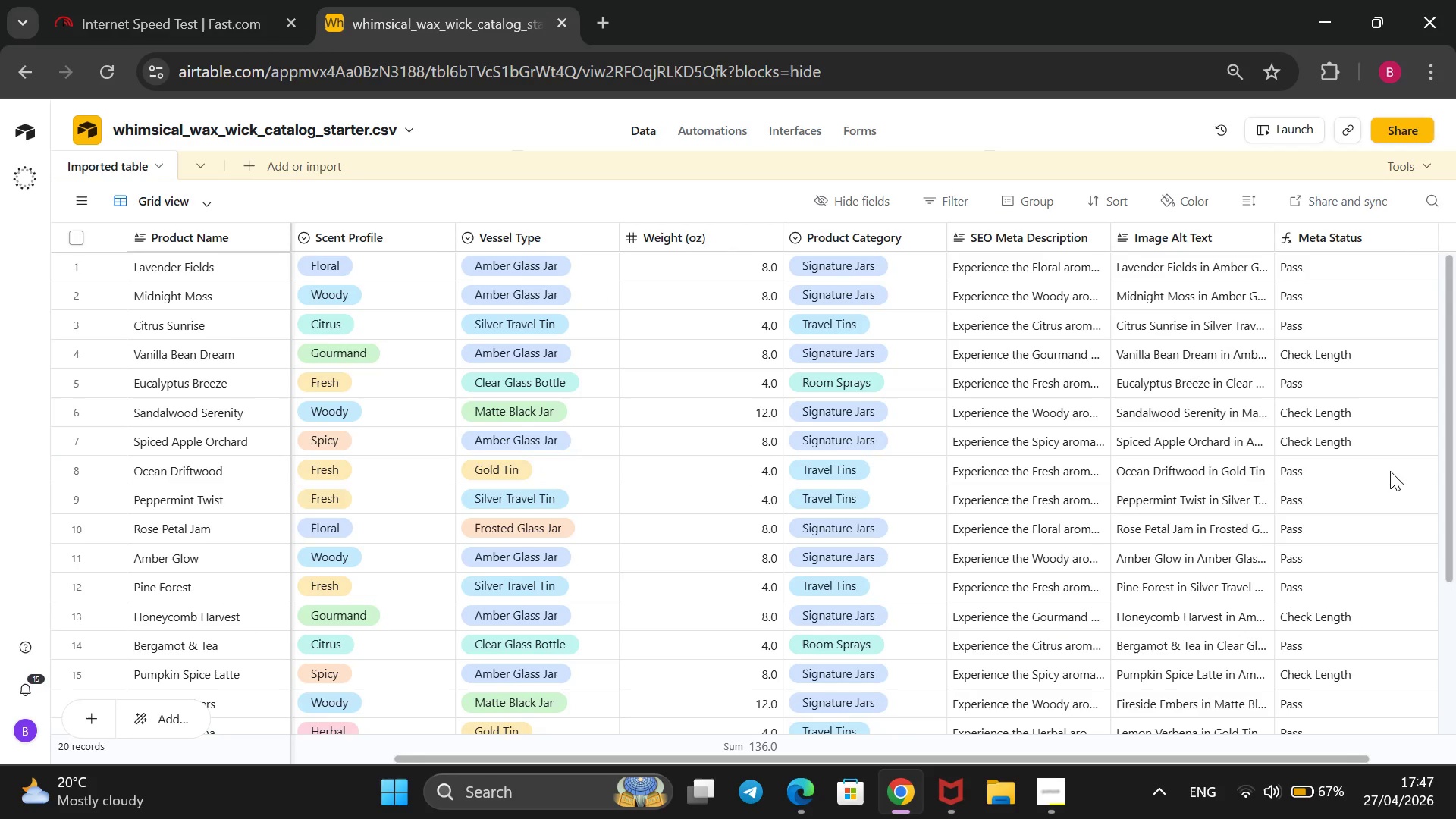 
scroll: coordinate [1390, 471], scroll_direction: down, amount: 3.0
 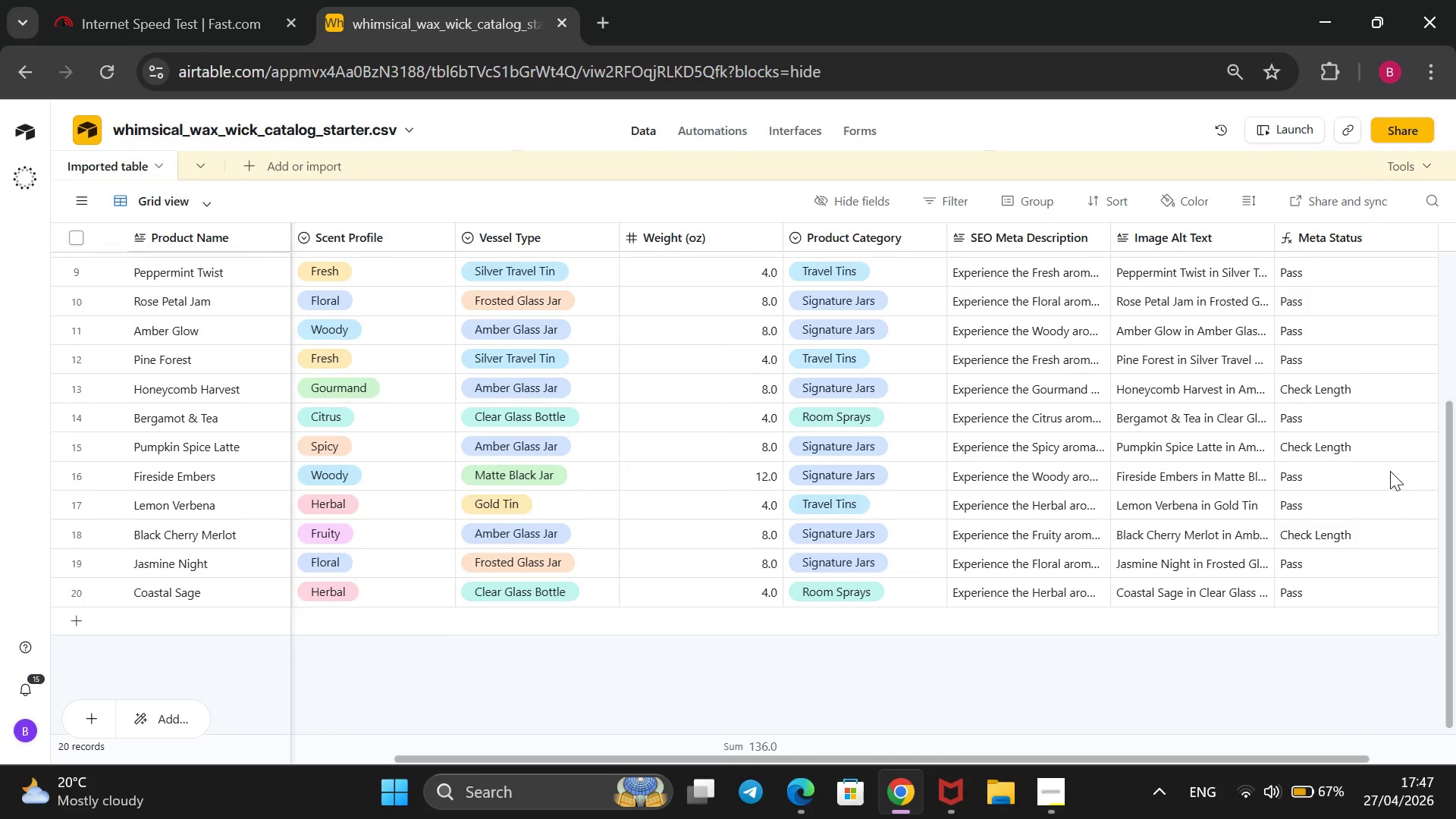 
scroll: coordinate [1390, 471], scroll_direction: up, amount: 1.0
 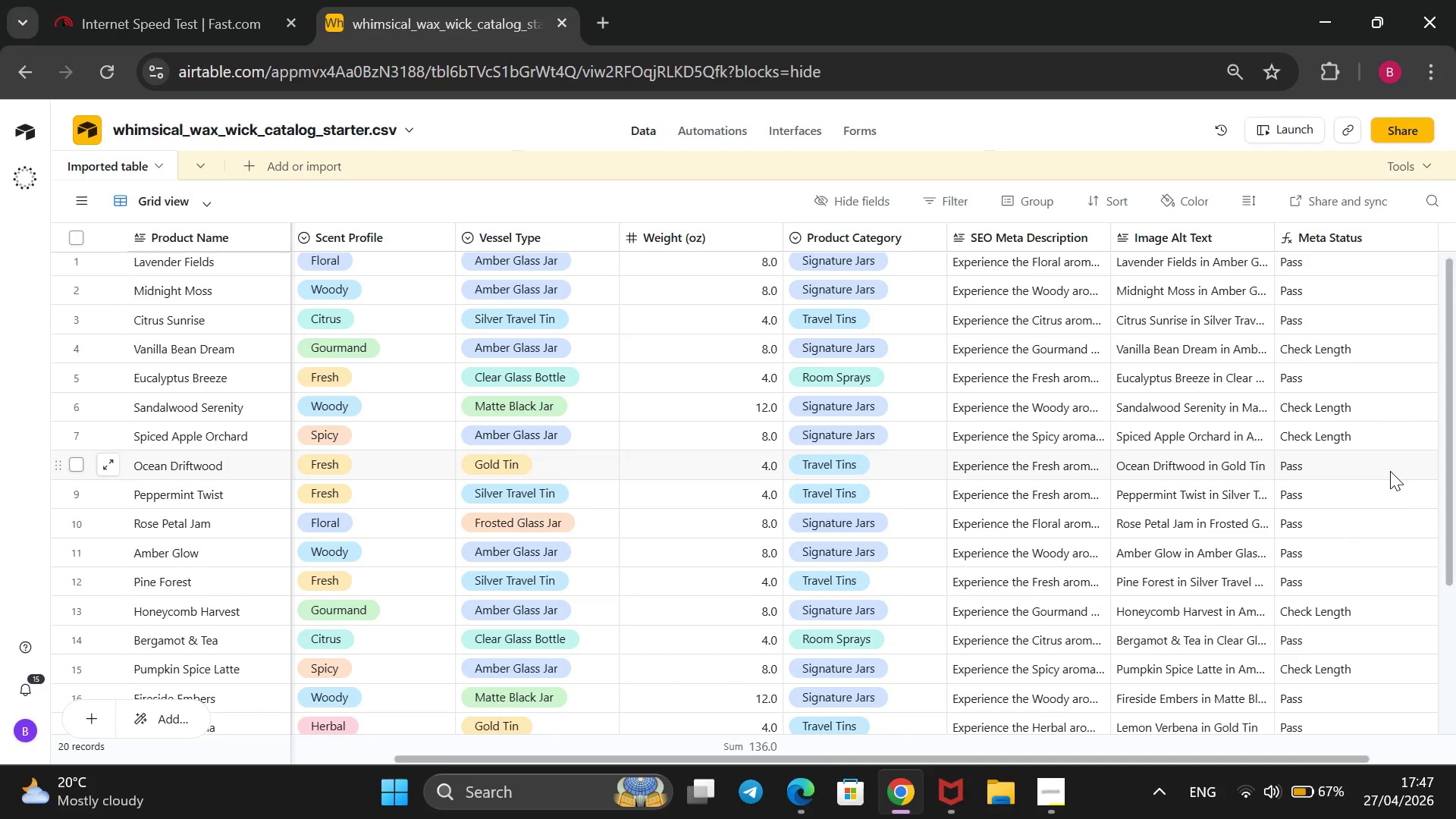 
wait(6.25)
 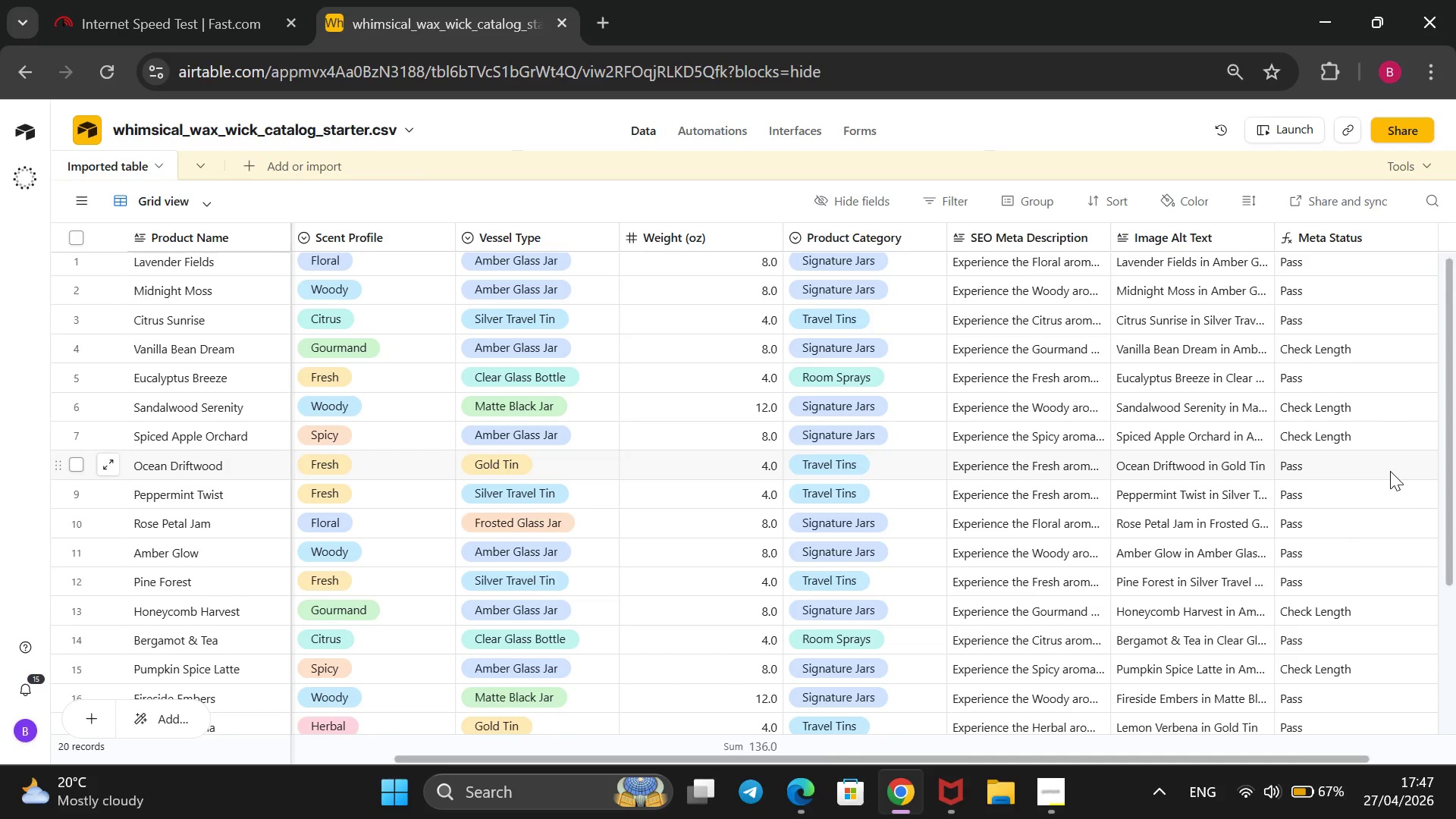 
right_click([1217, 226])
 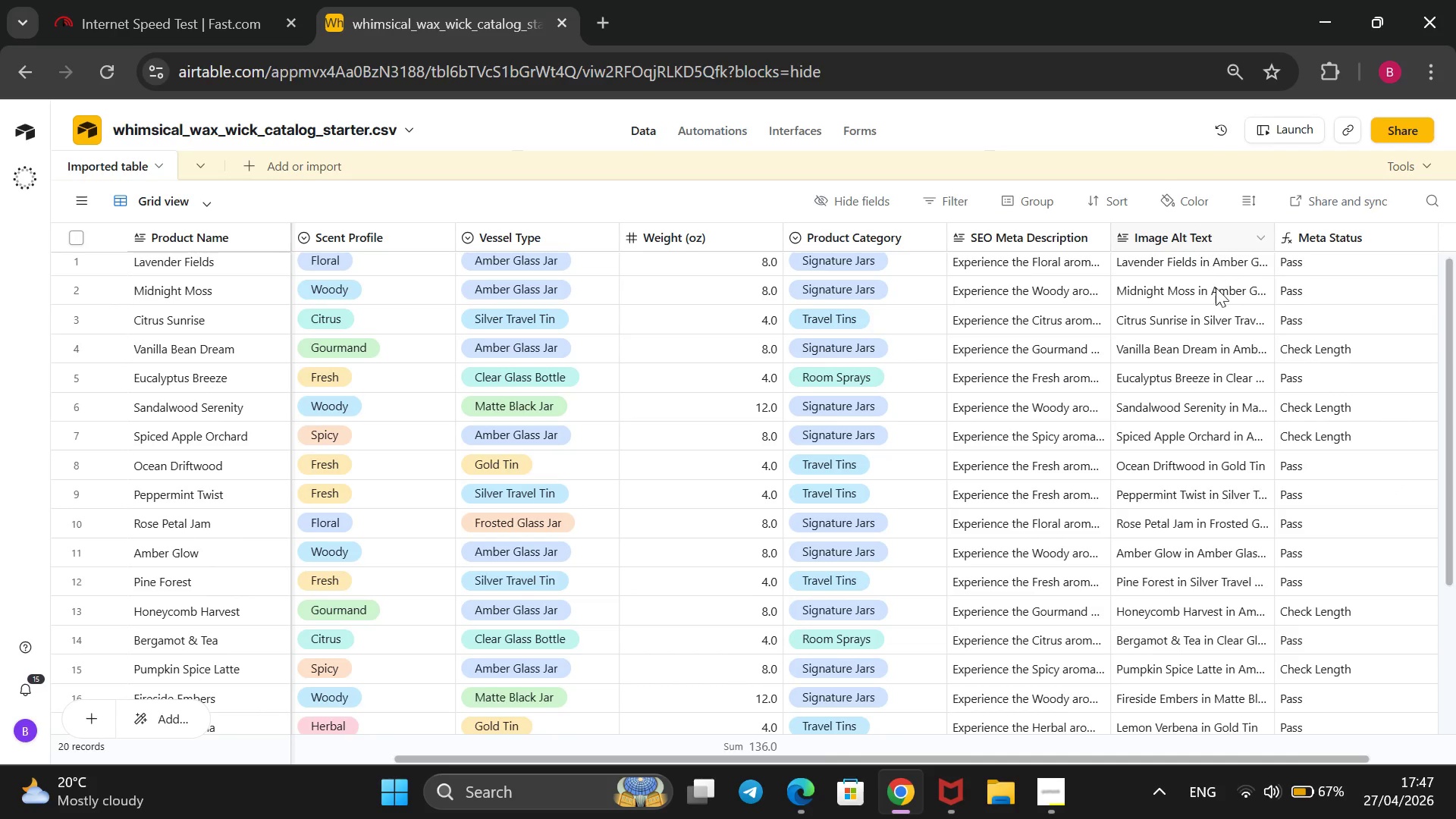 
mouse_move([1207, 337])
 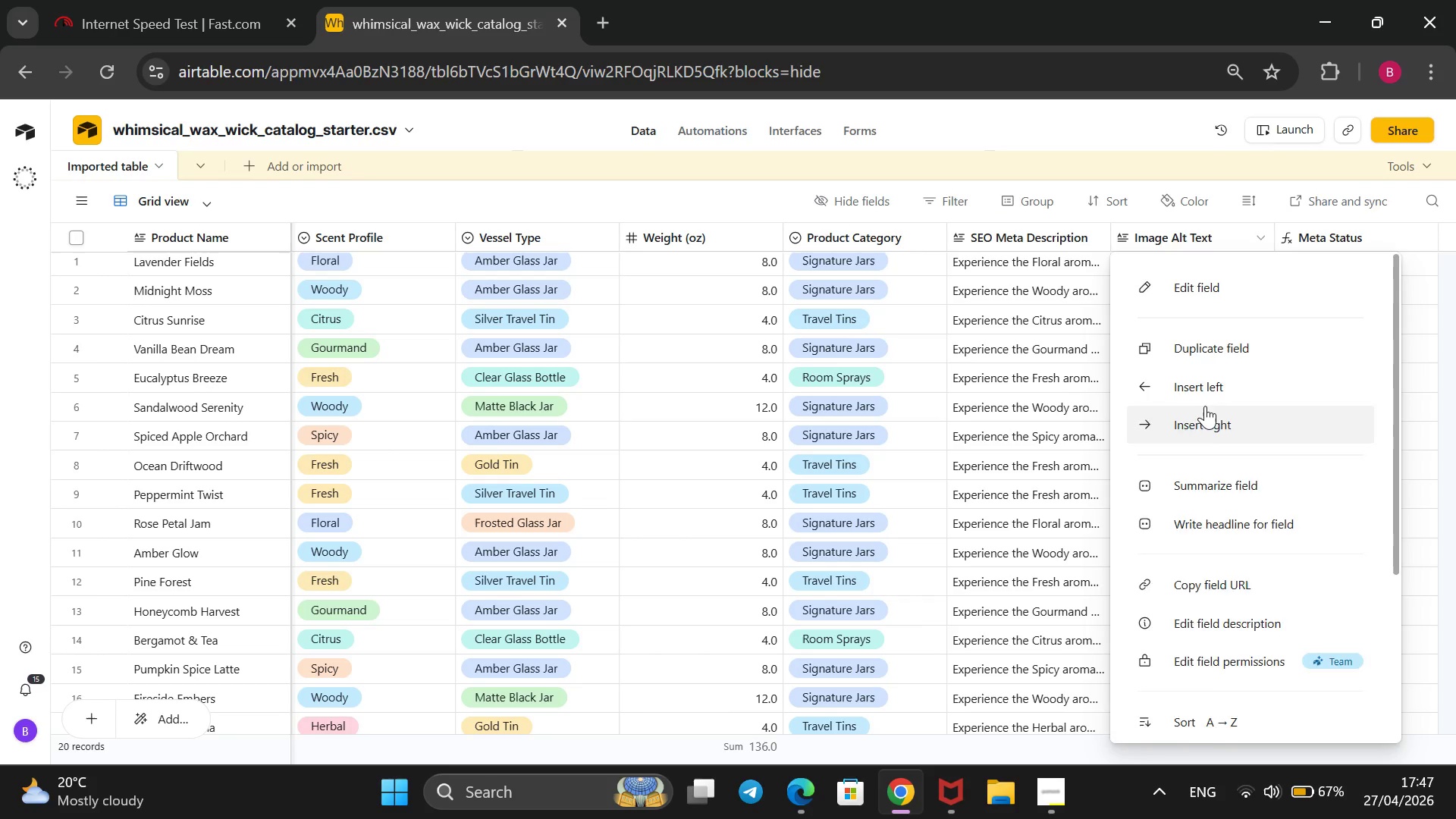 
scroll: coordinate [1205, 406], scroll_direction: down, amount: 4.0
 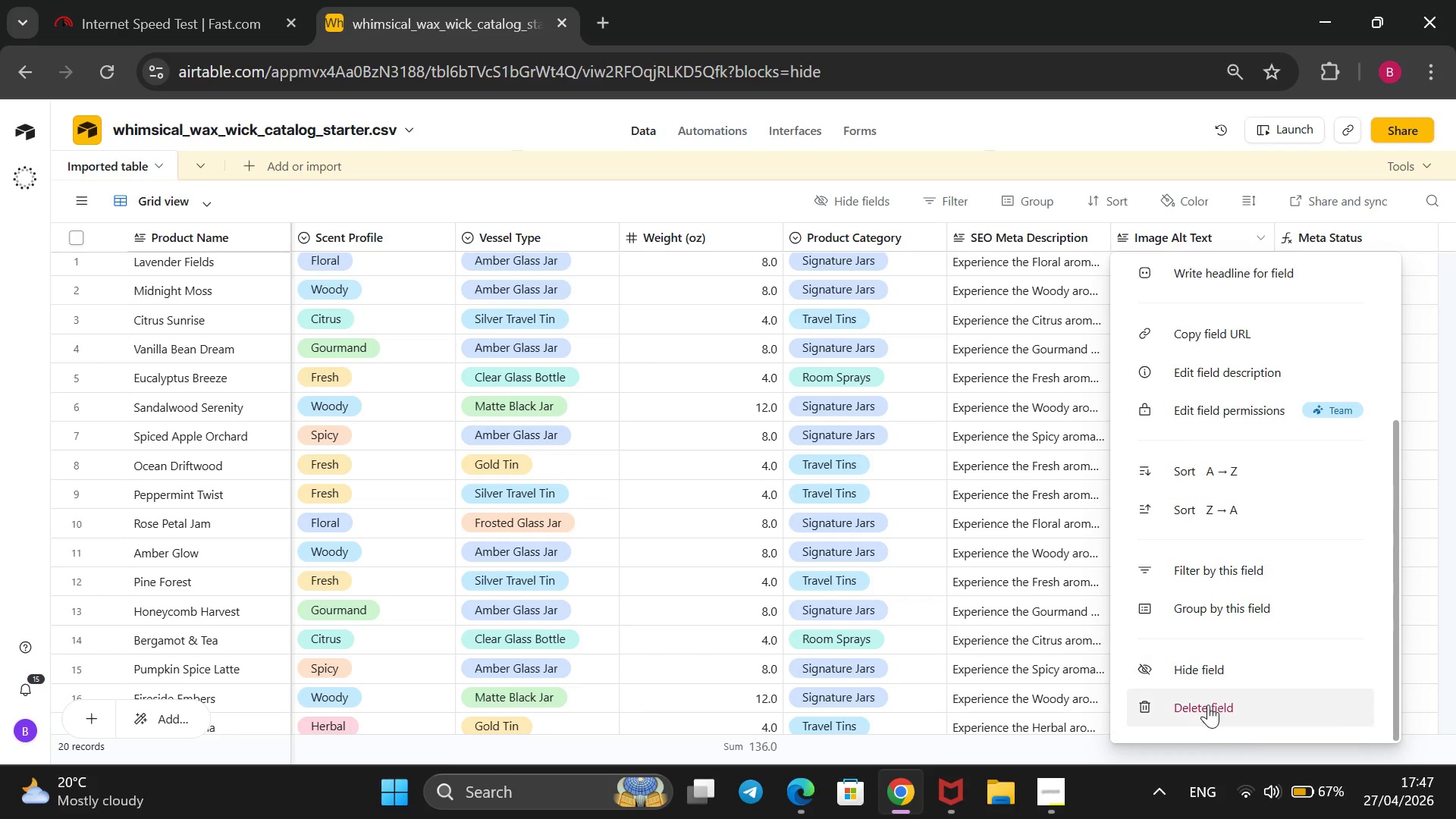 
left_click([1208, 705])
 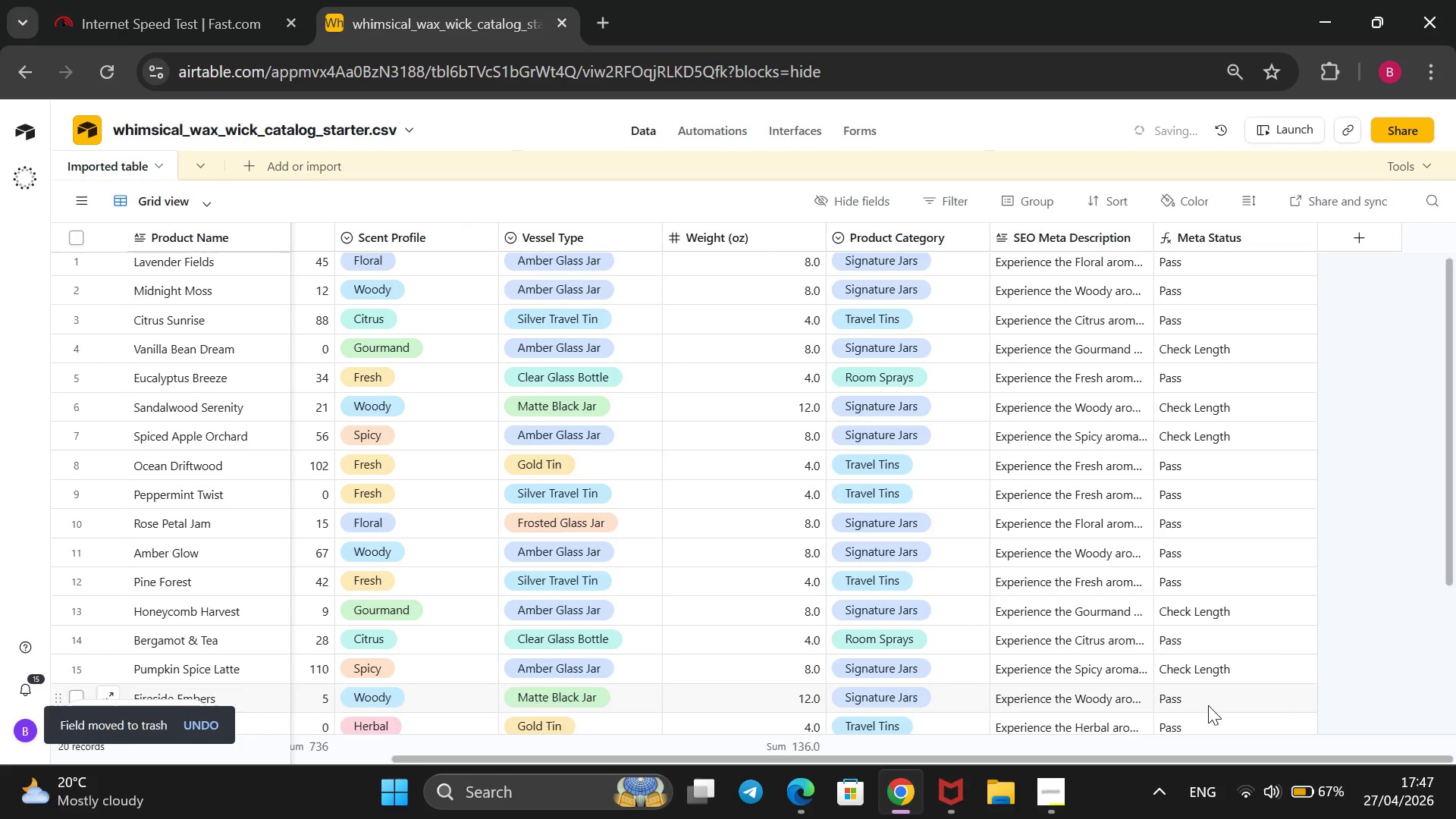 
wait(7.84)
 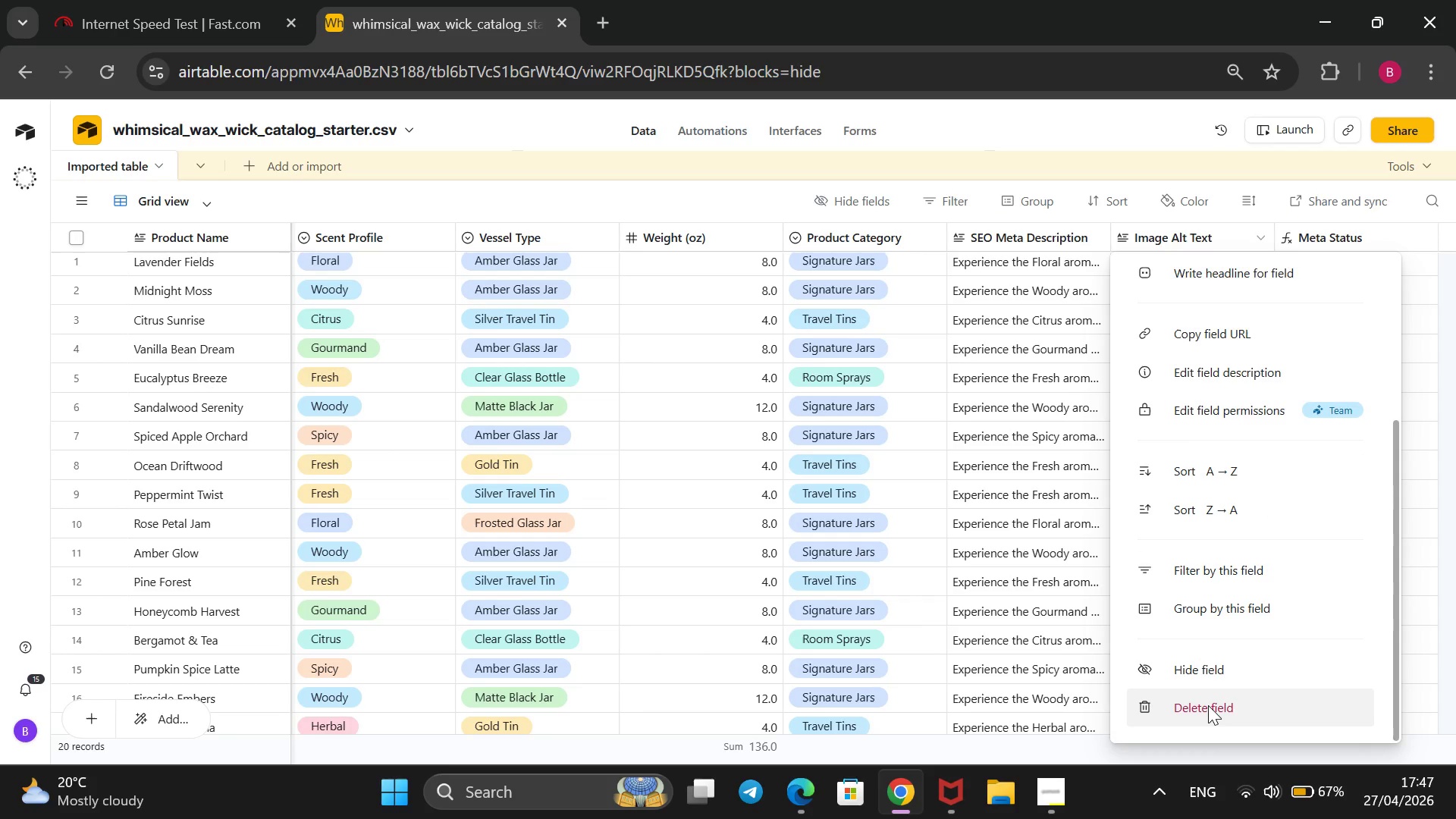 
right_click([1056, 236])
 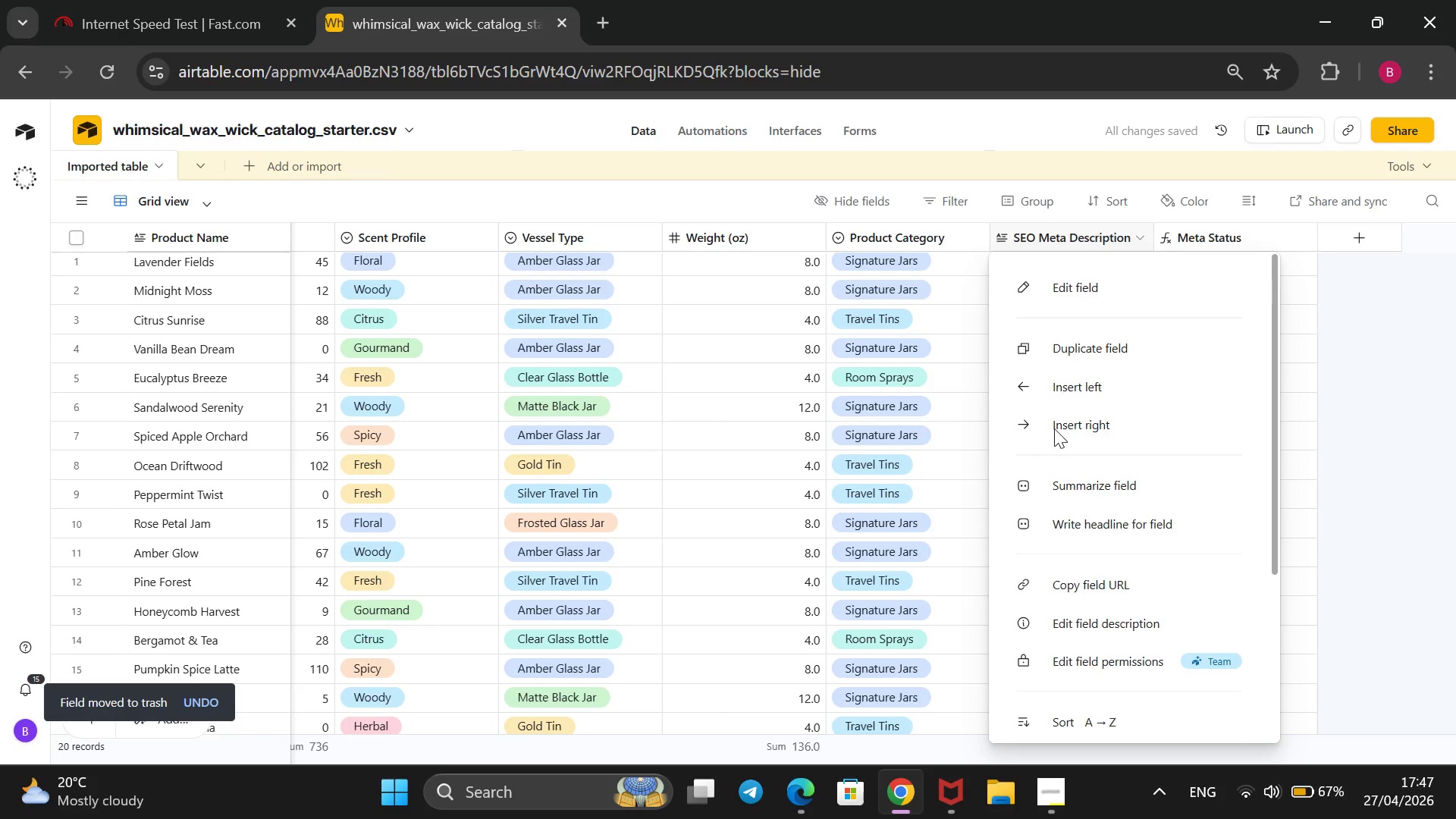 
scroll: coordinate [1067, 464], scroll_direction: down, amount: 5.0
 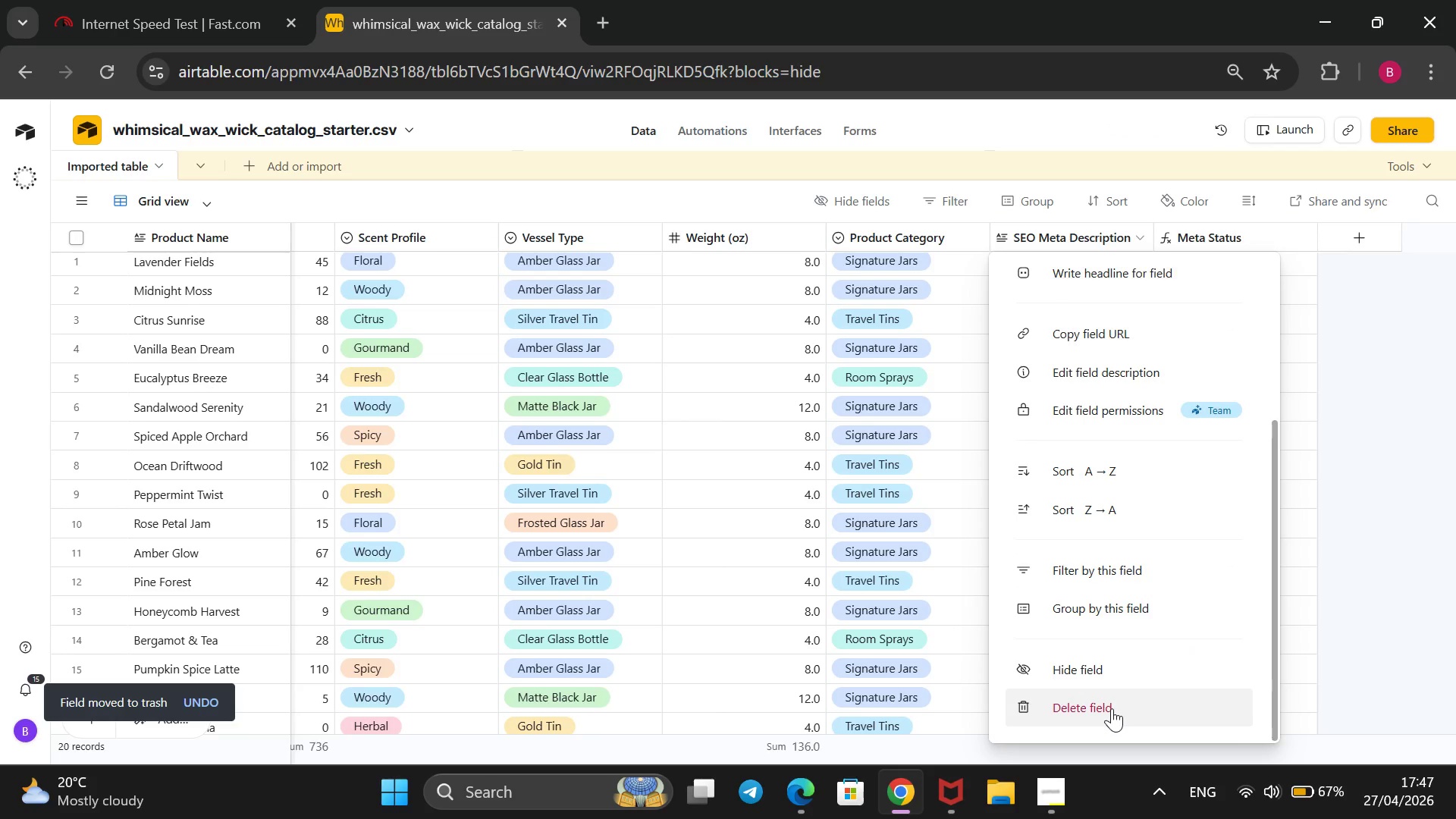 
left_click([1112, 708])
 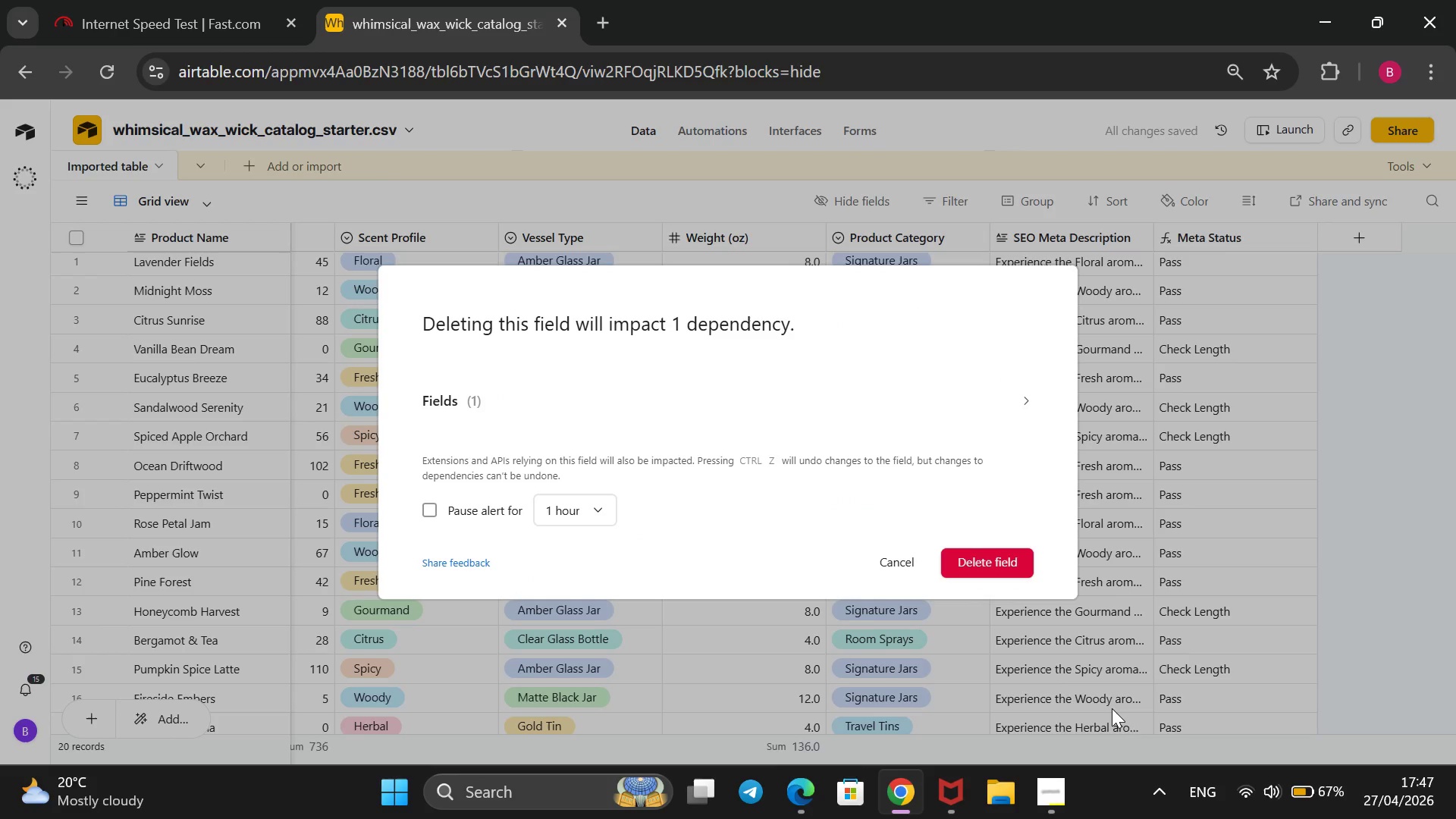 
wait(7.44)
 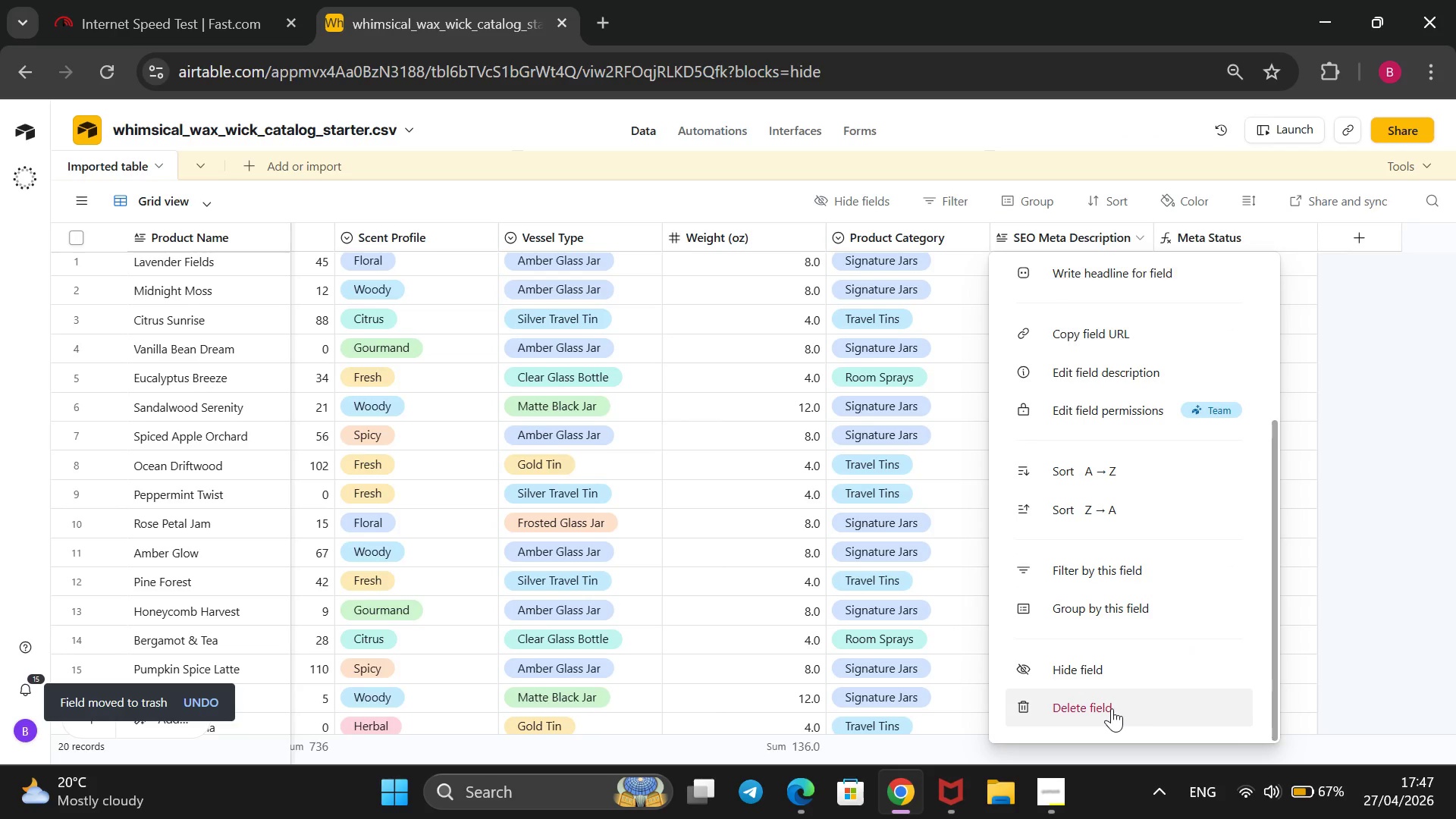 
left_click([996, 563])
 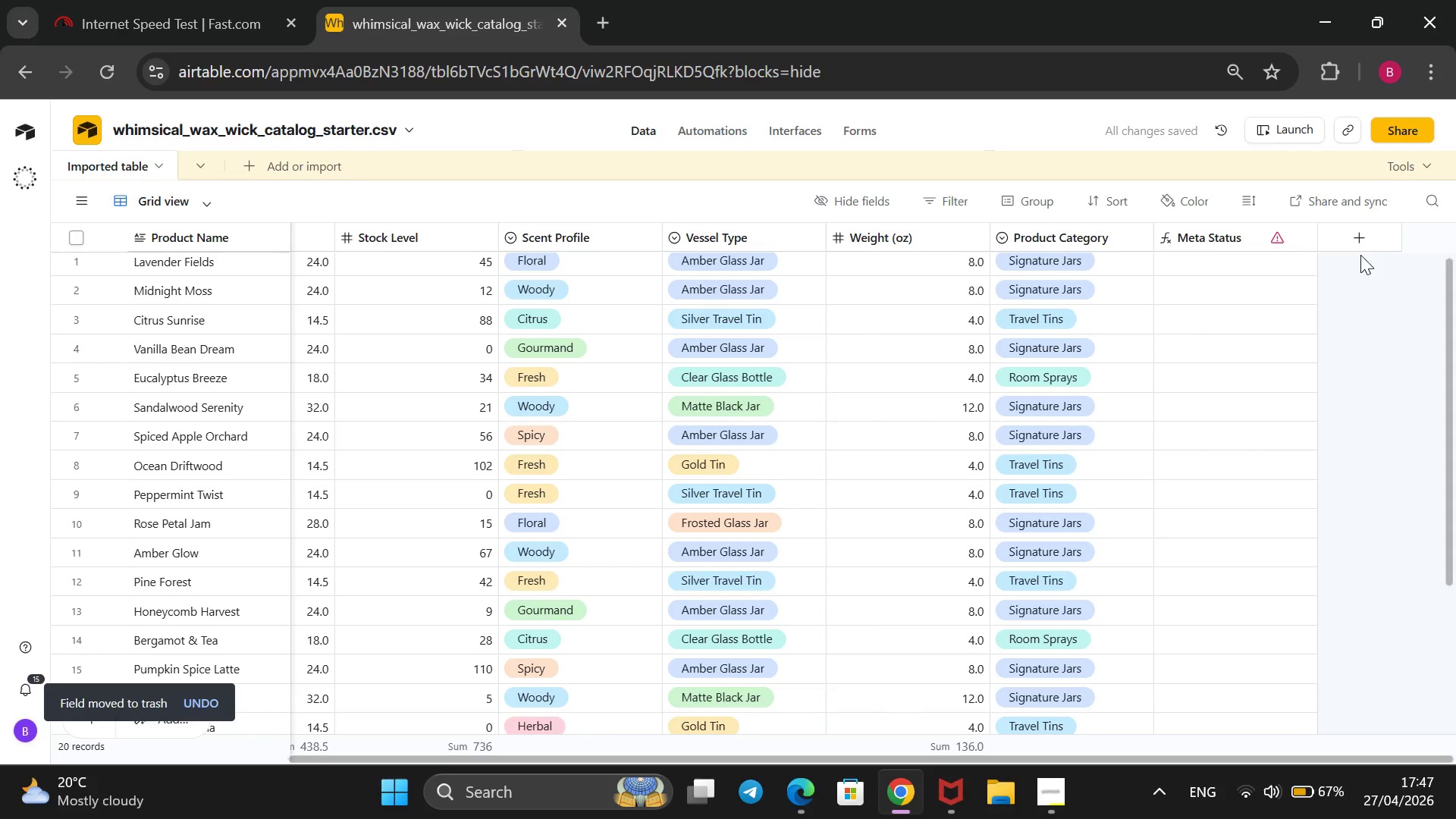 
wait(6.55)
 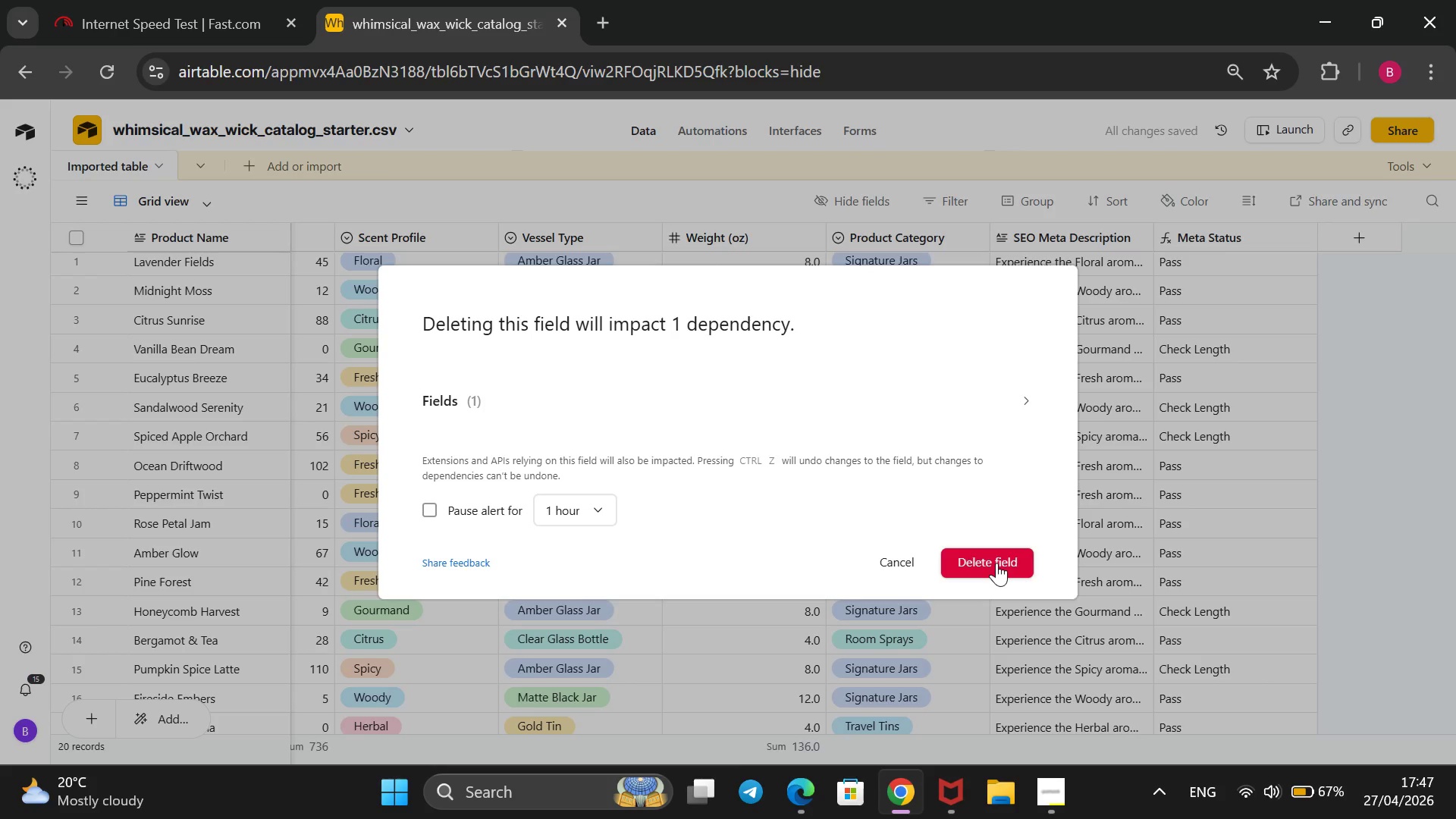 
left_click([1357, 244])
 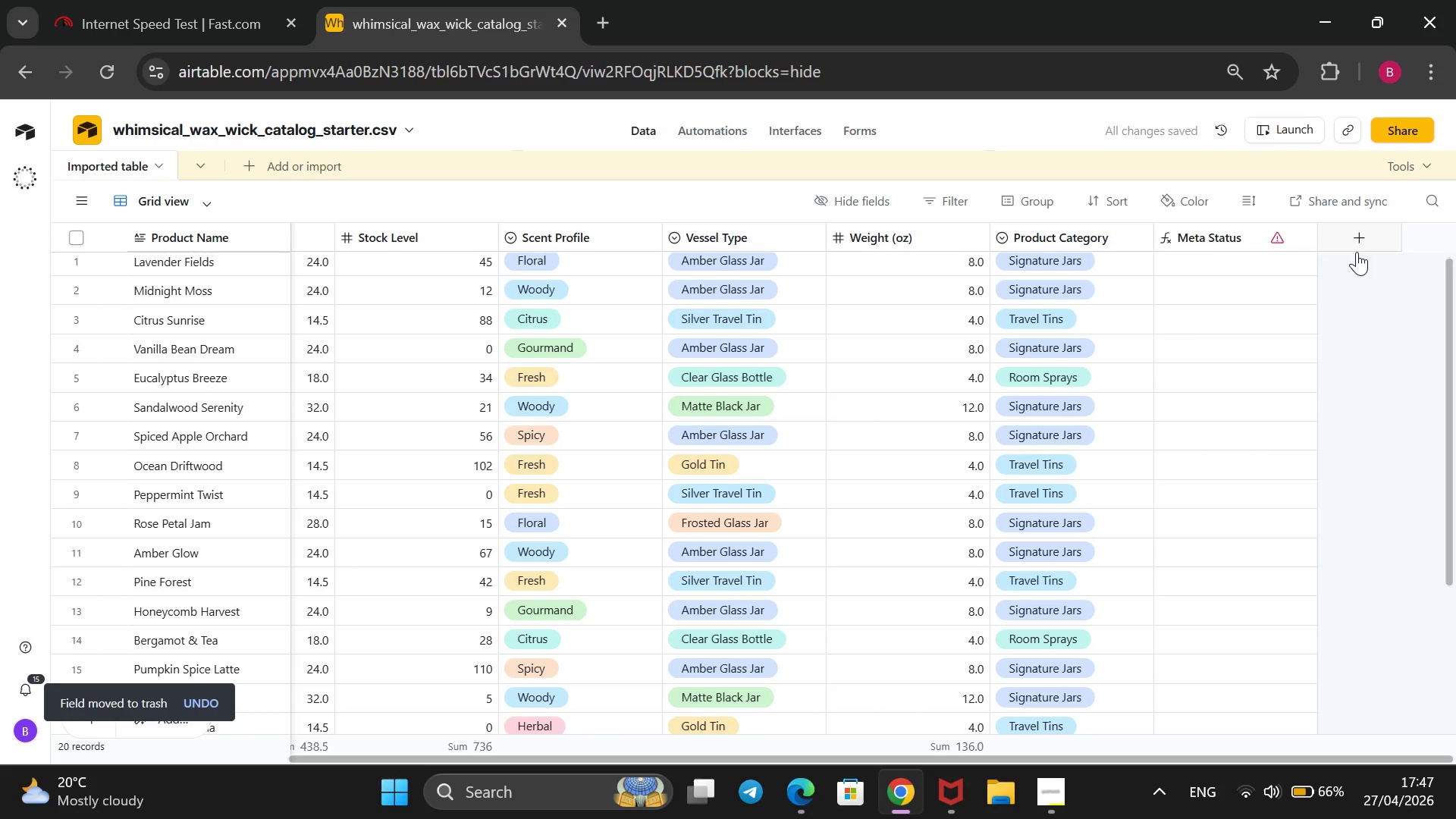 
mouse_move([1335, 310])
 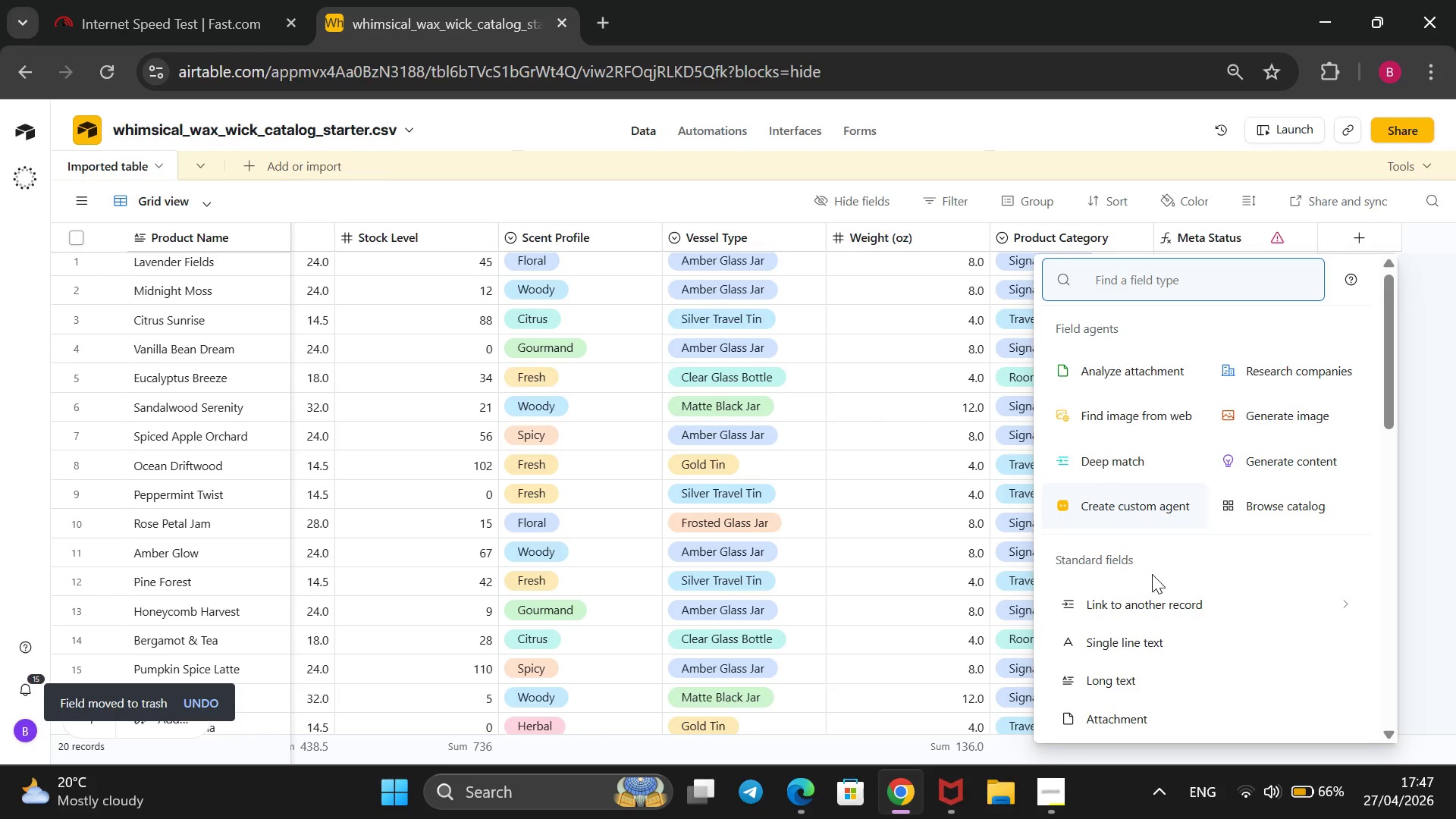 
scroll: coordinate [1152, 574], scroll_direction: down, amount: 2.0
 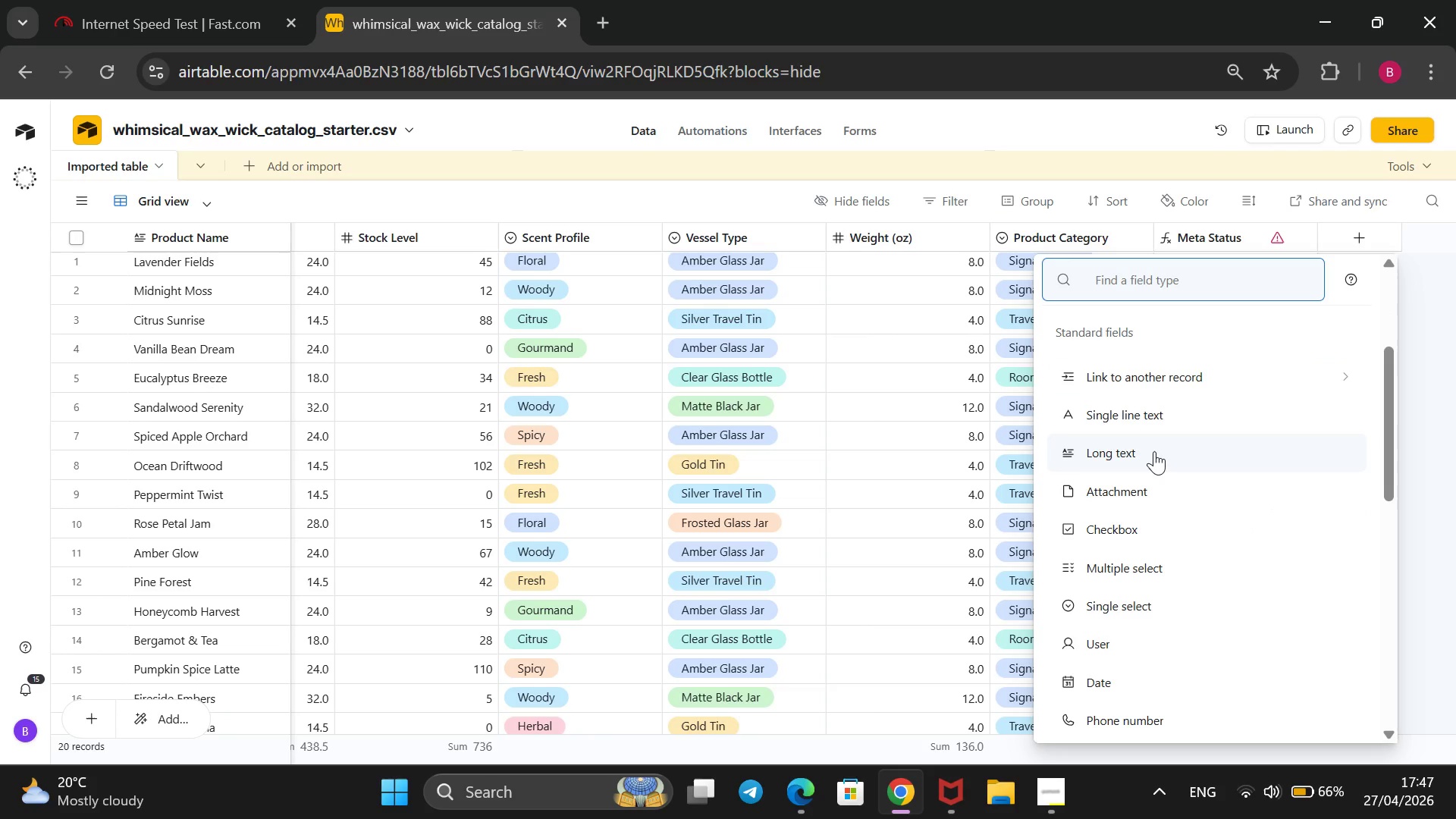 
left_click([1154, 450])
 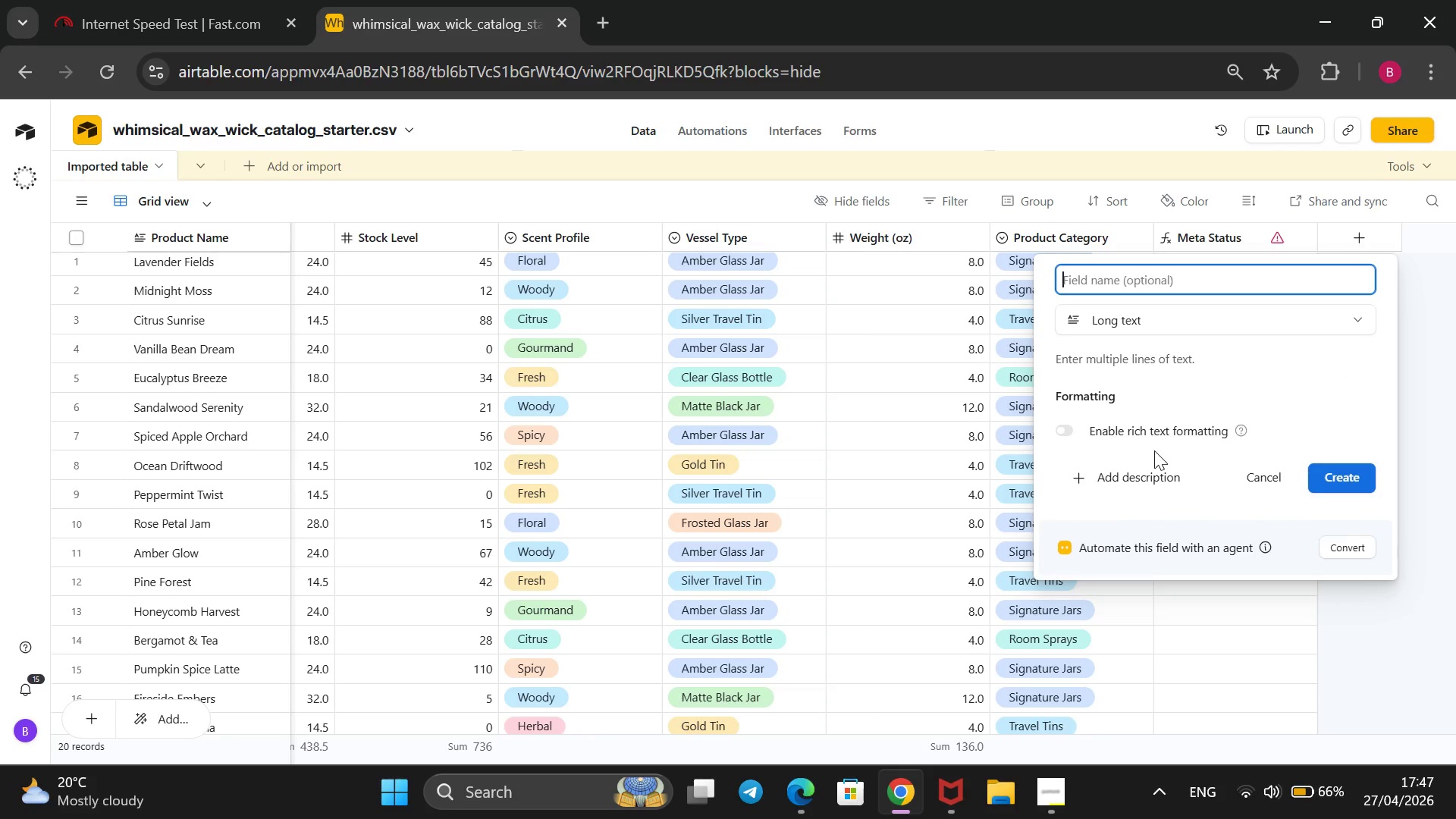 
type(SEO Meat)
 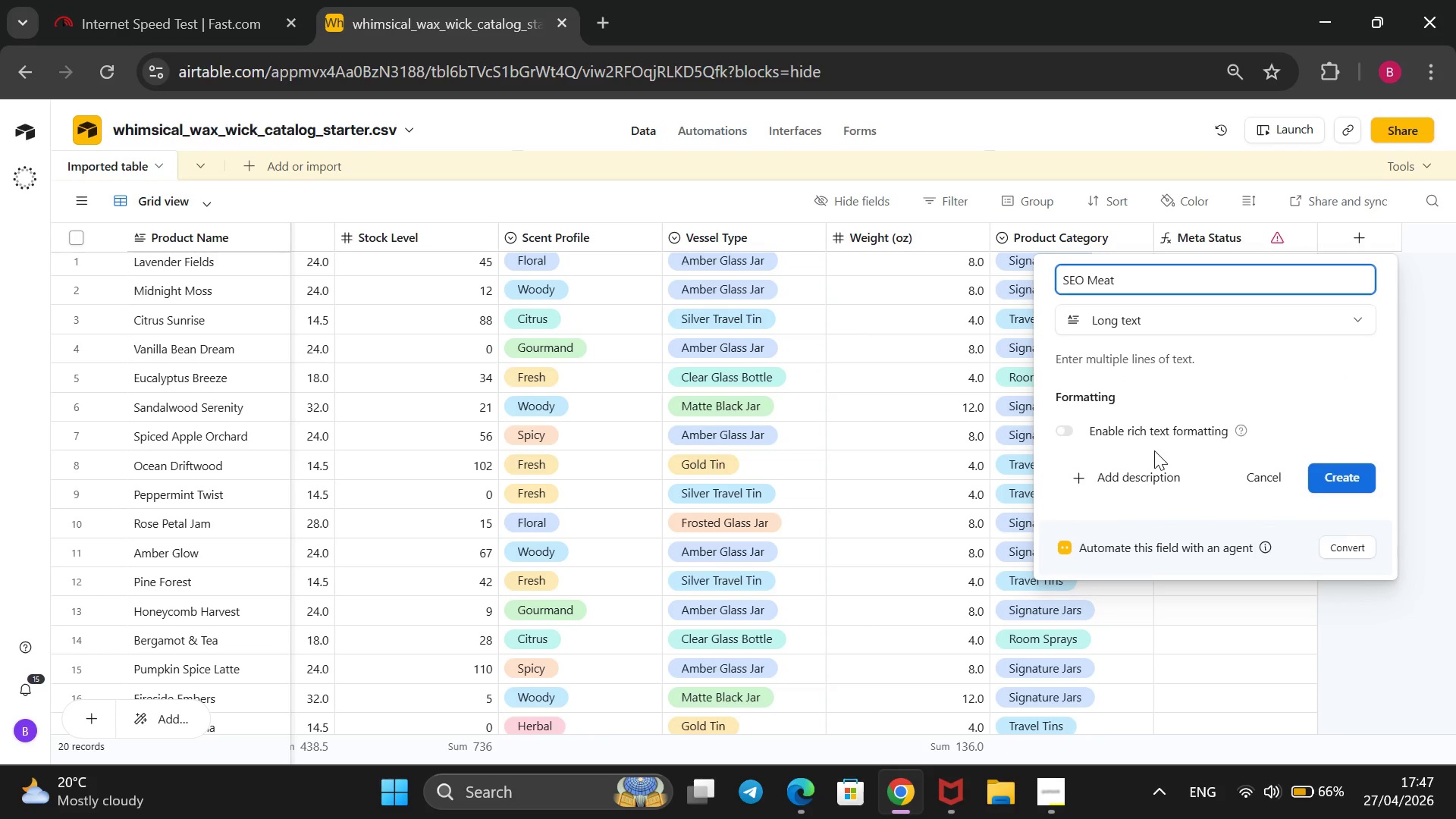 
key(Enter)
 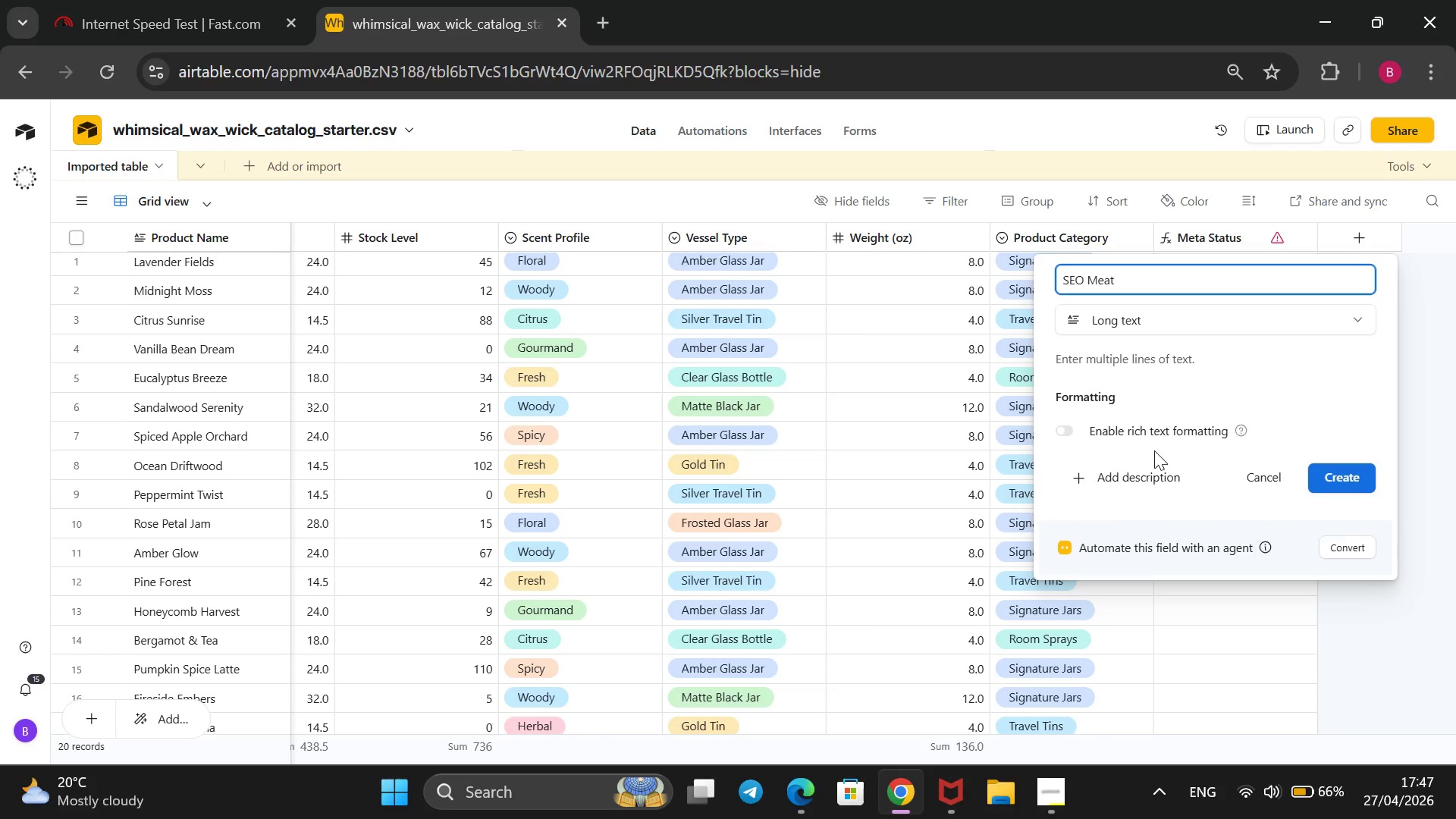 
key(Enter)
 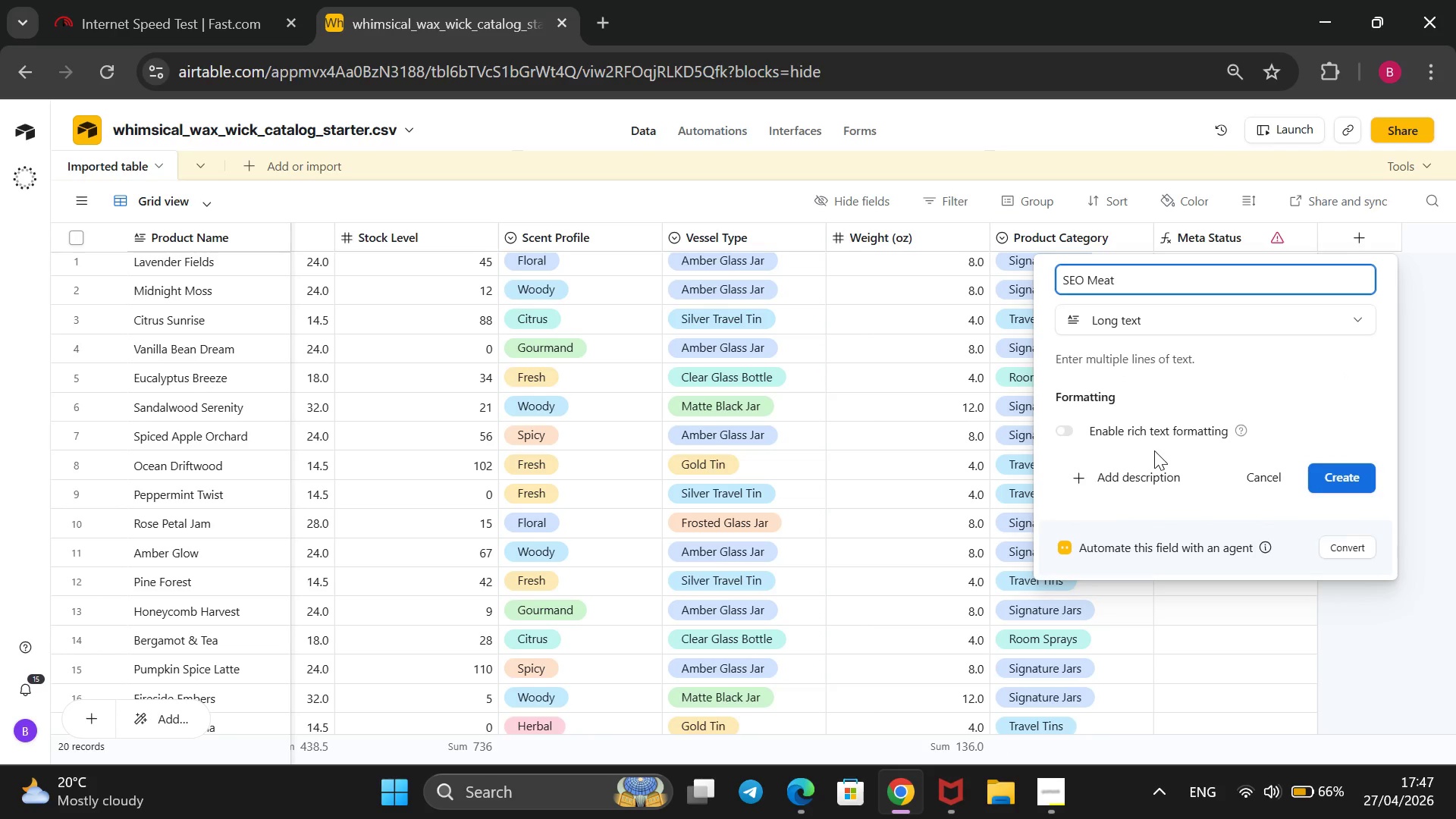 
key(Backspace)
 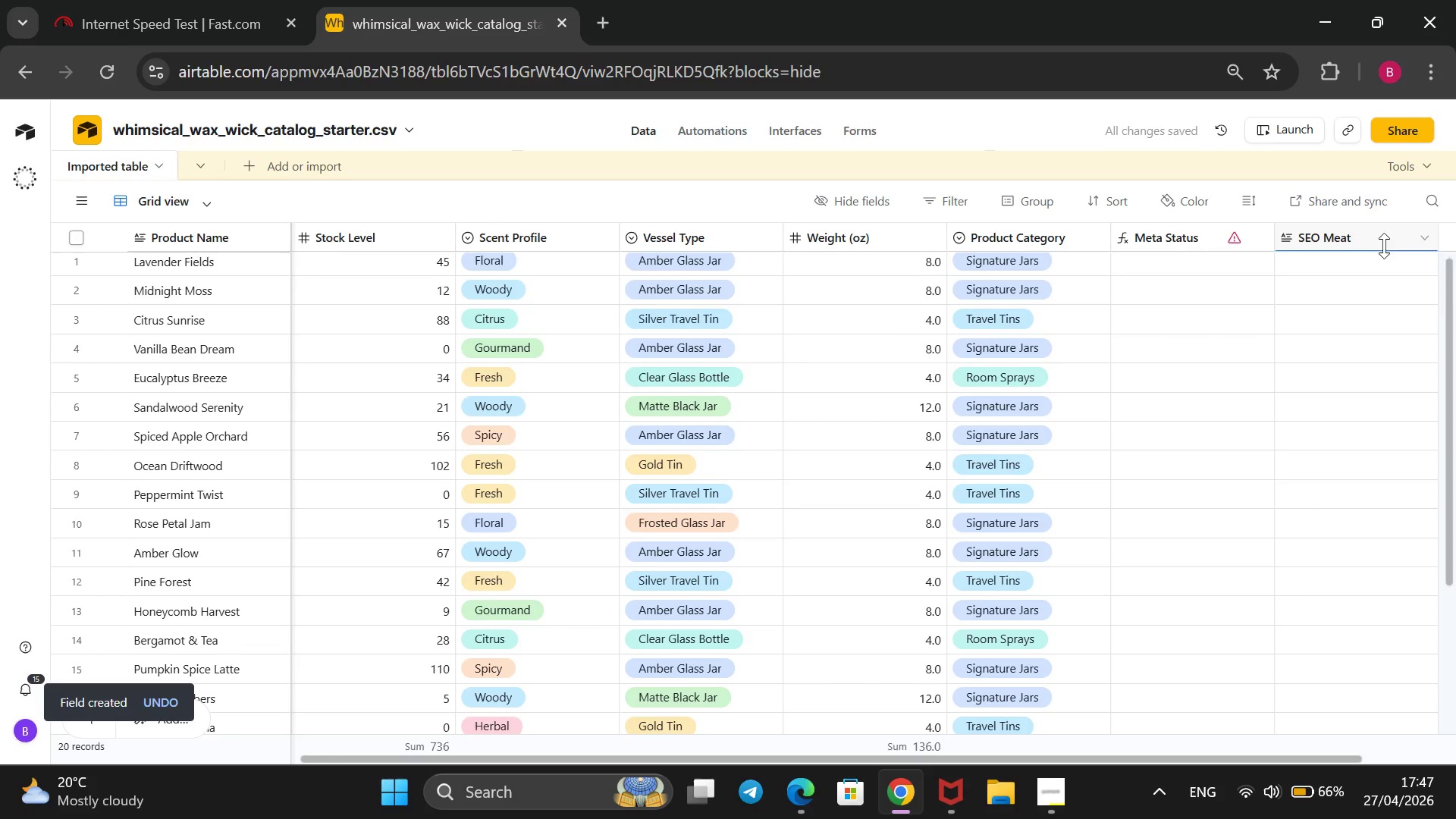 
right_click([1356, 234])
 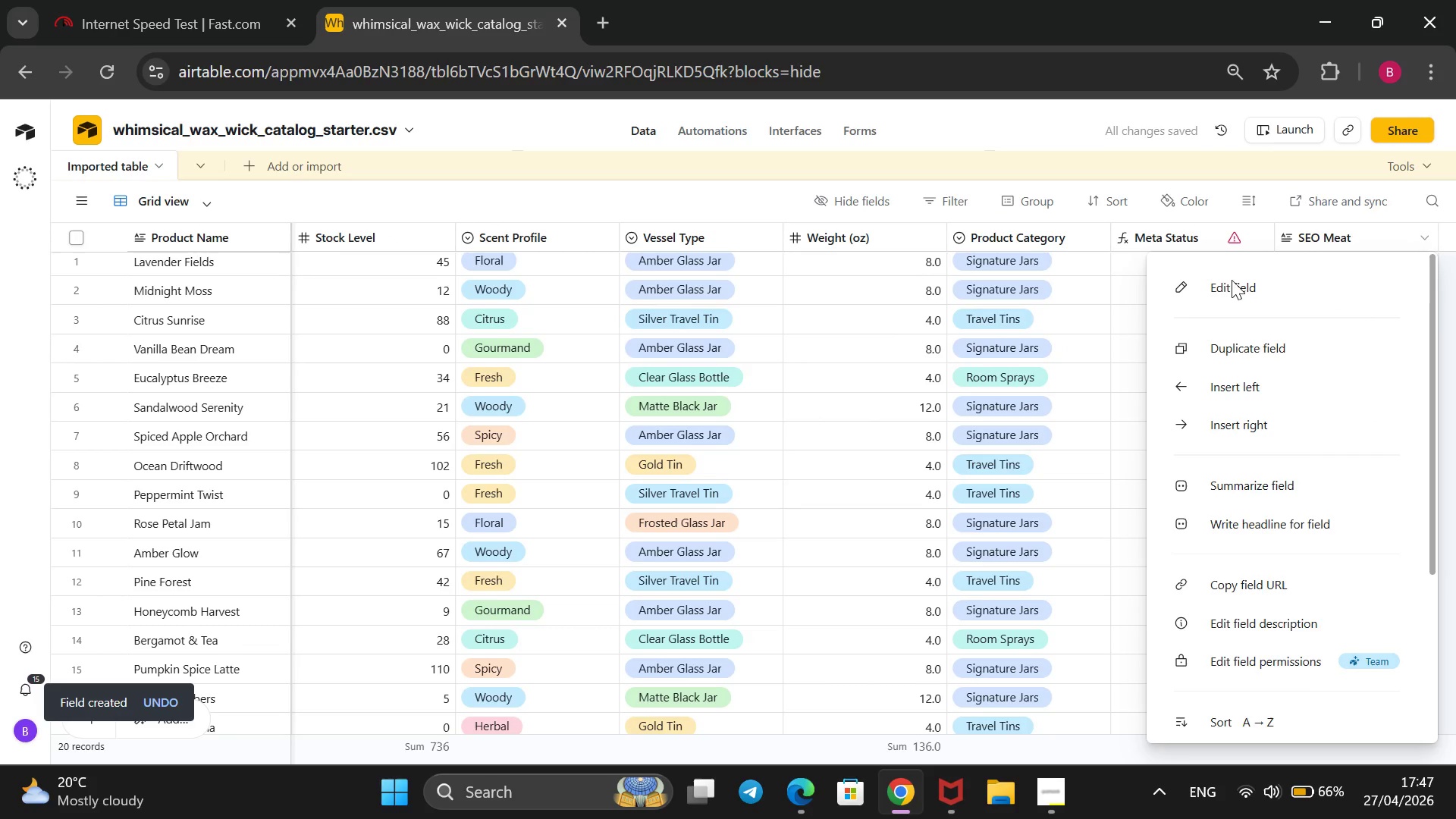 
left_click([1251, 293])
 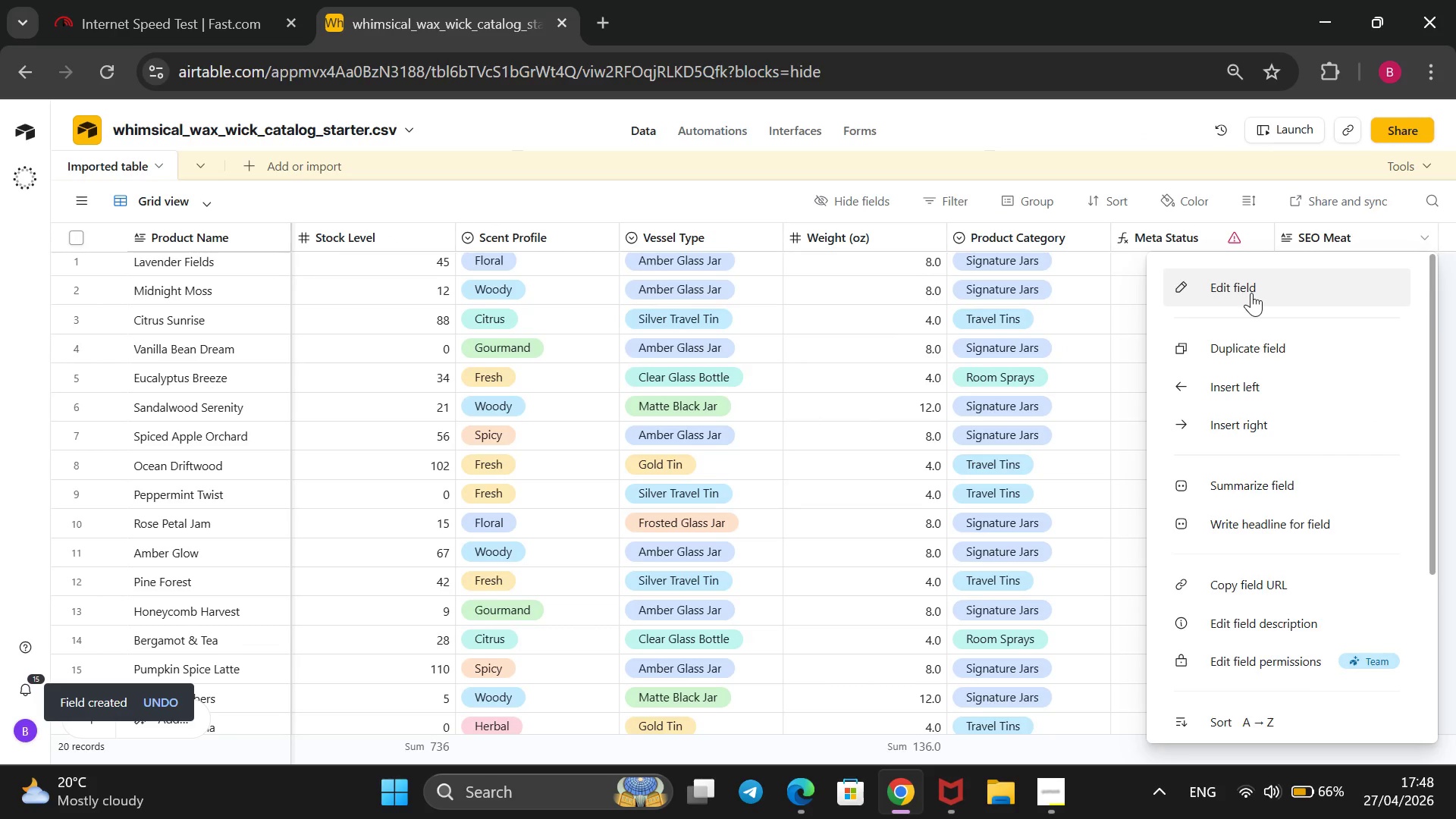 
left_click([1251, 293])
 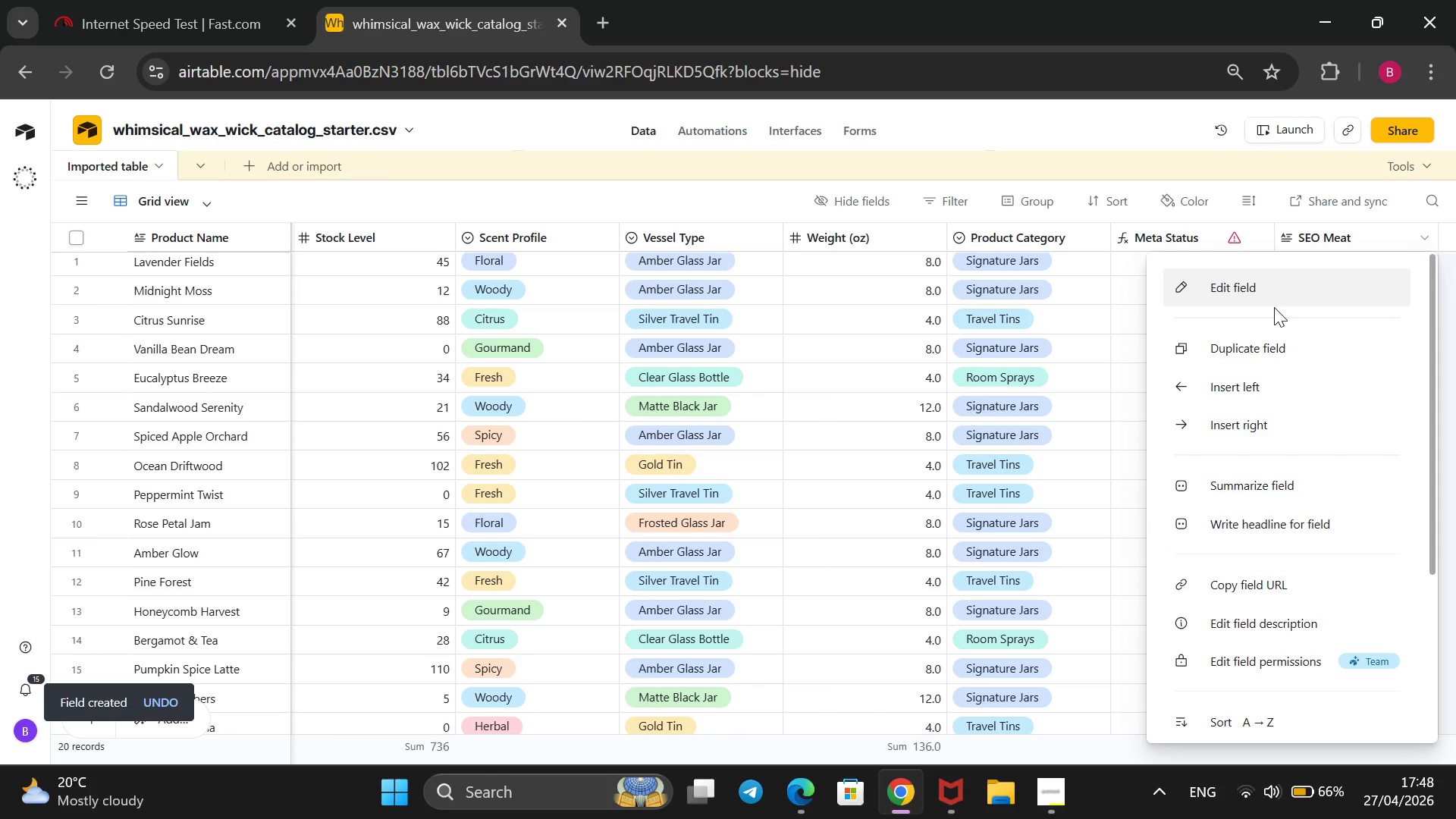 
wait(10.66)
 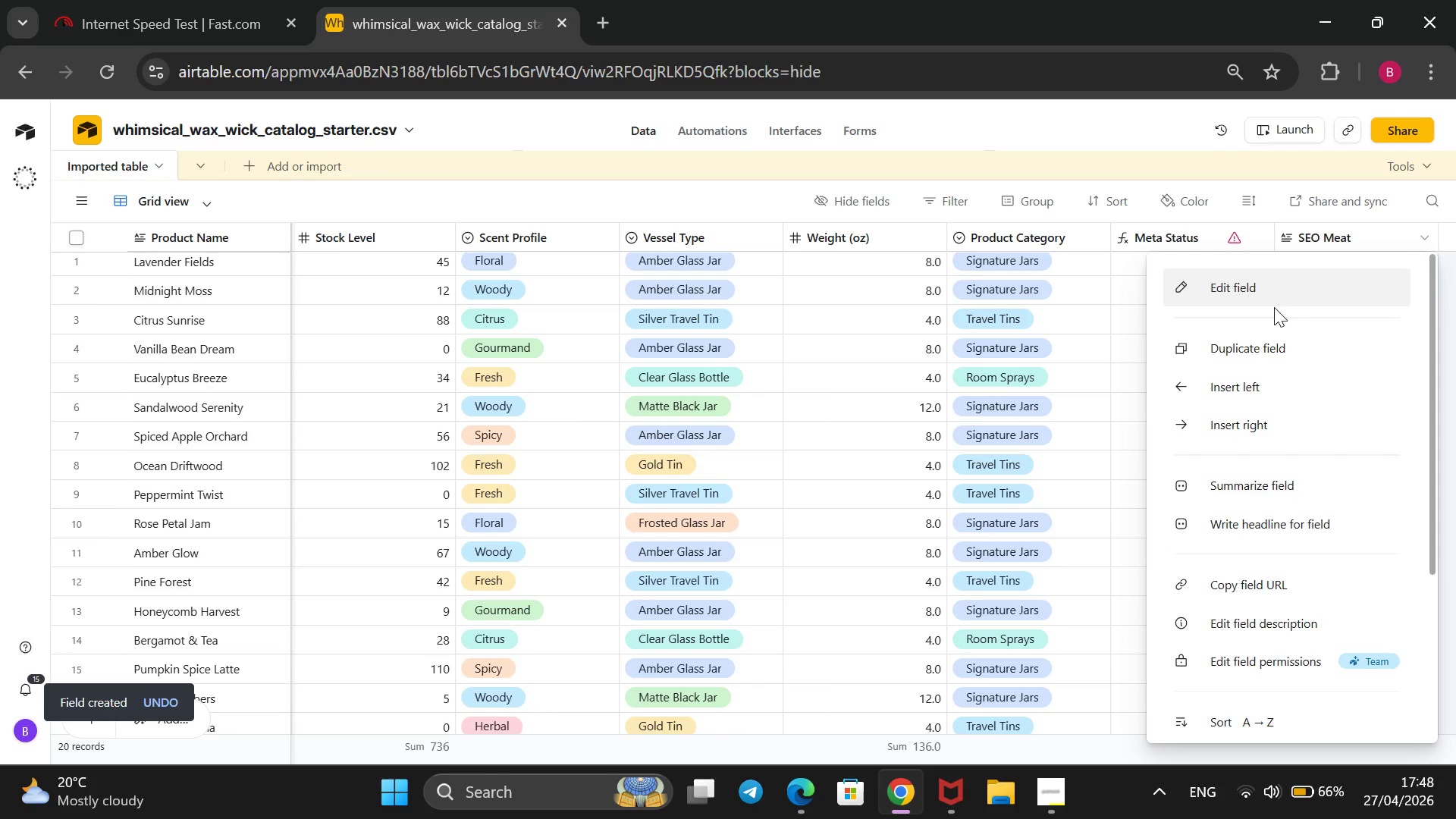 
left_click([1181, 293])
 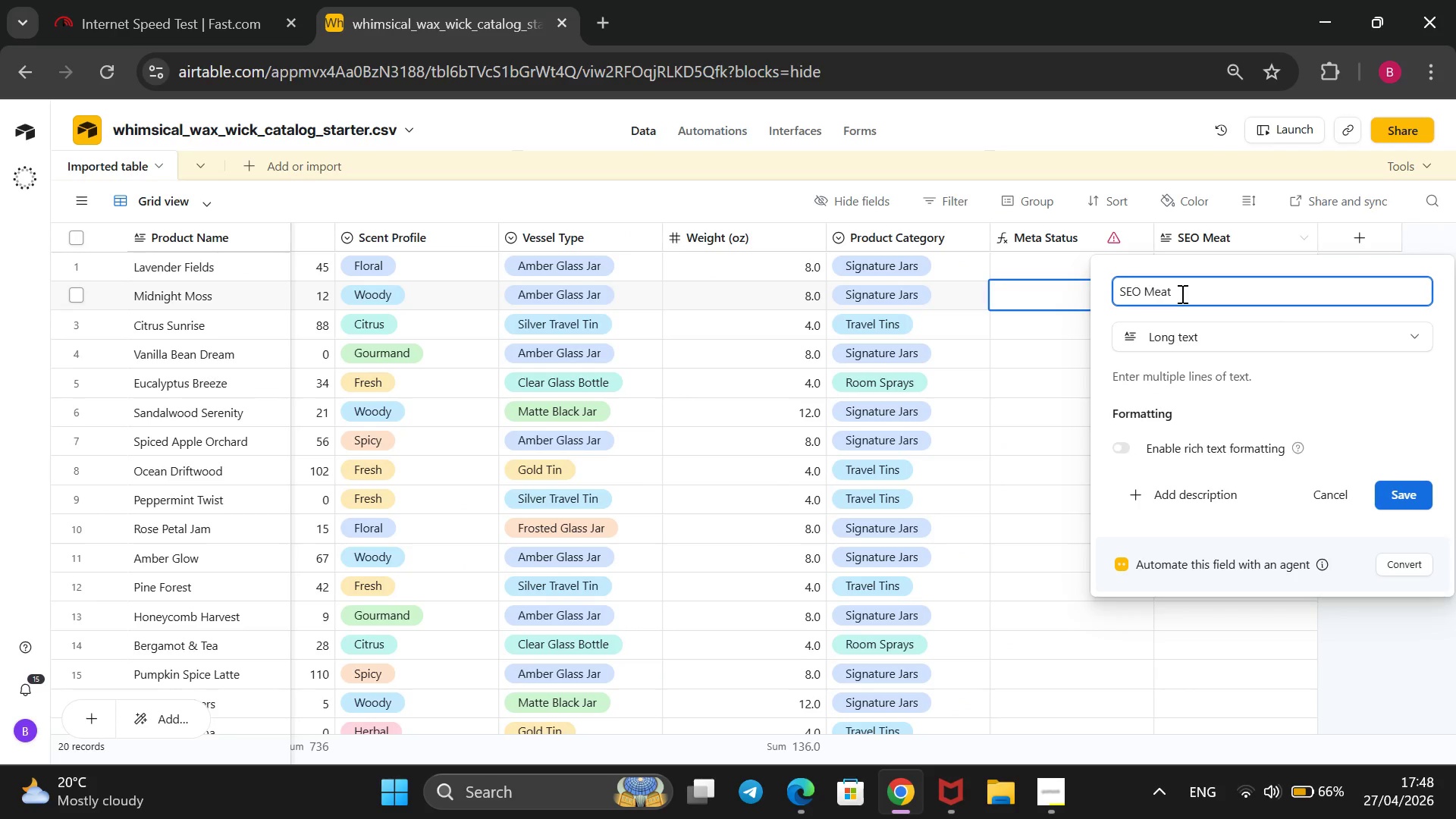 
key(Backspace)
key(Backspace)
type(ta Description)
 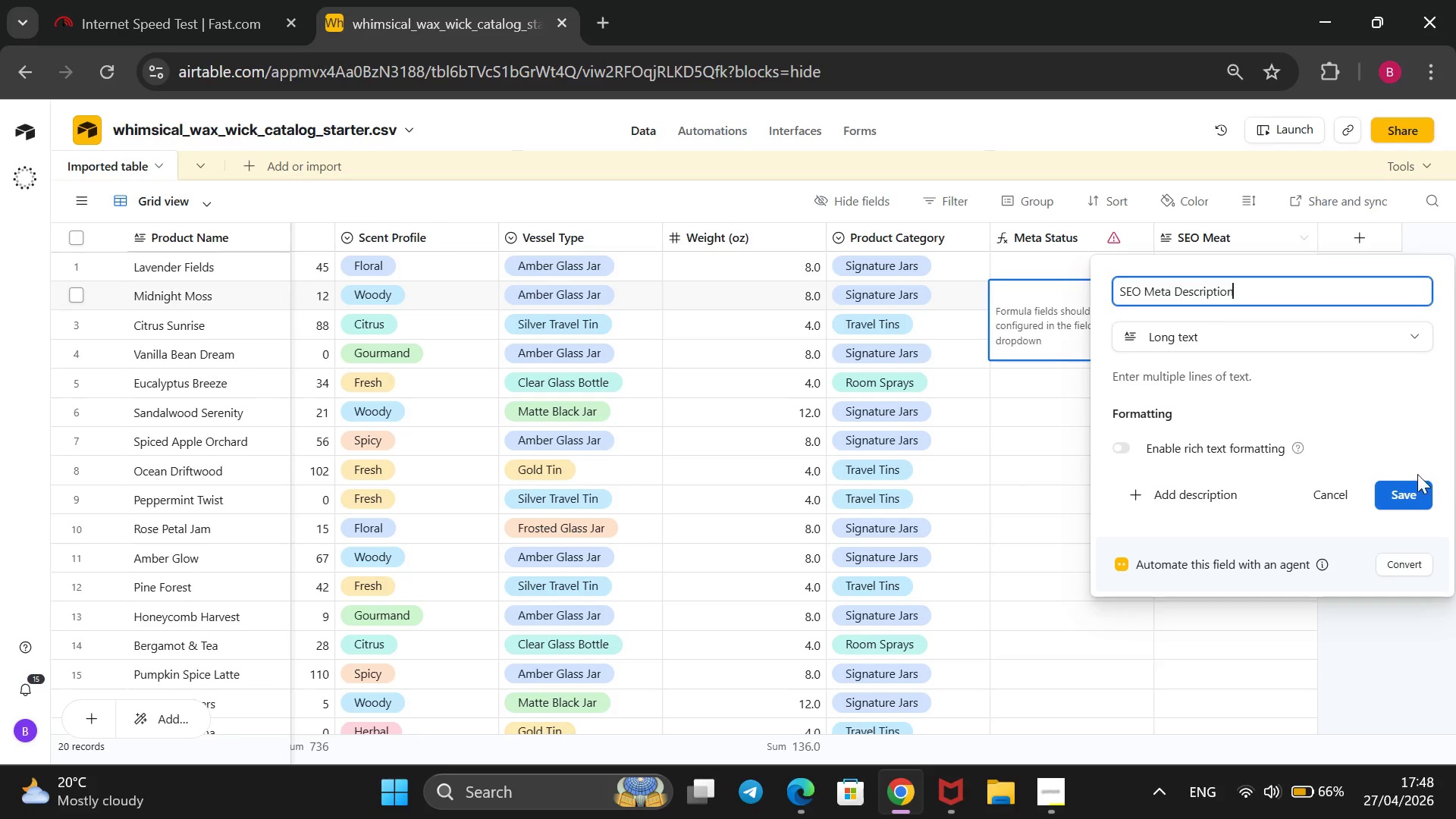 
left_click([1414, 499])
 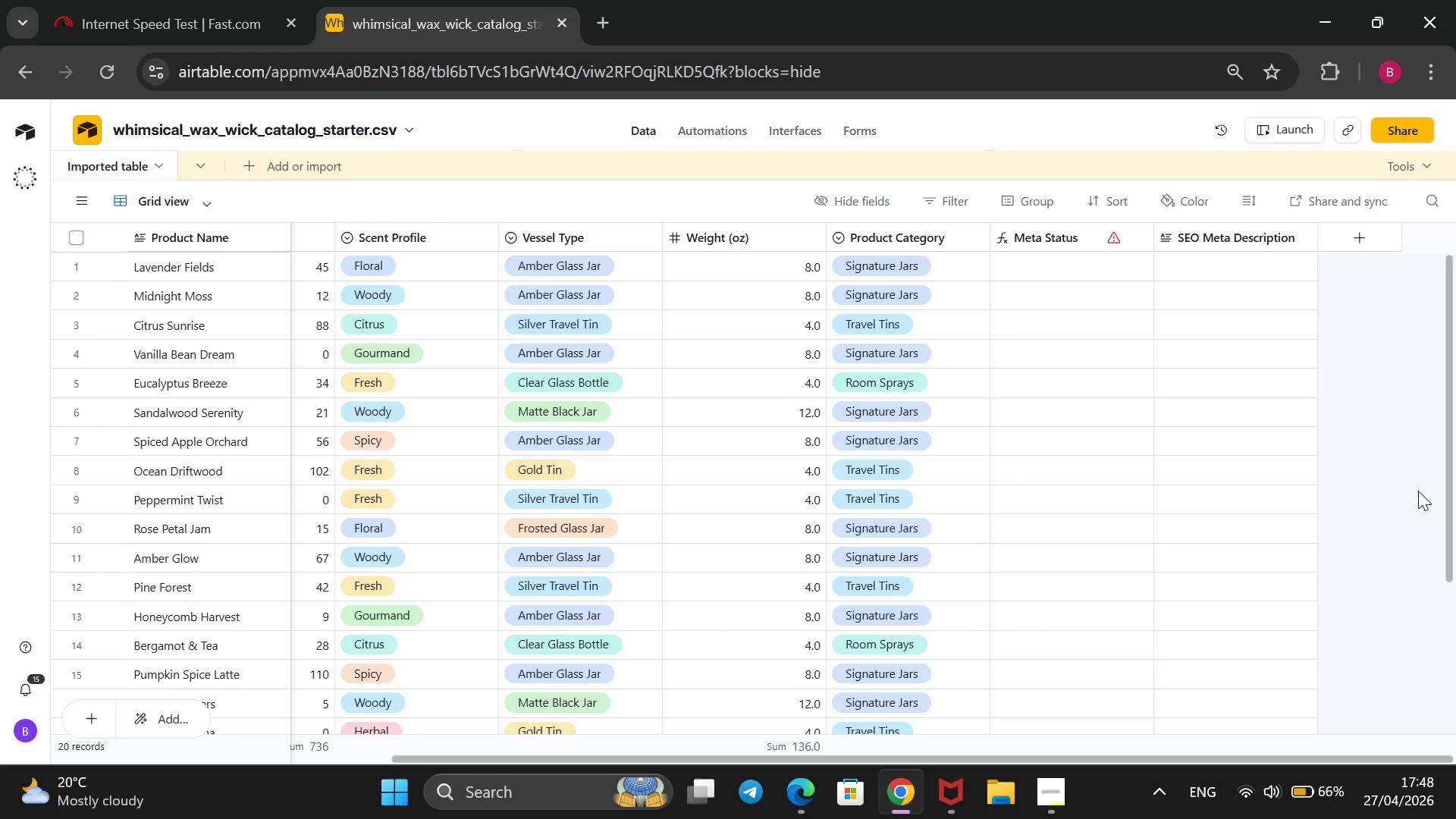 
wait(23.33)
 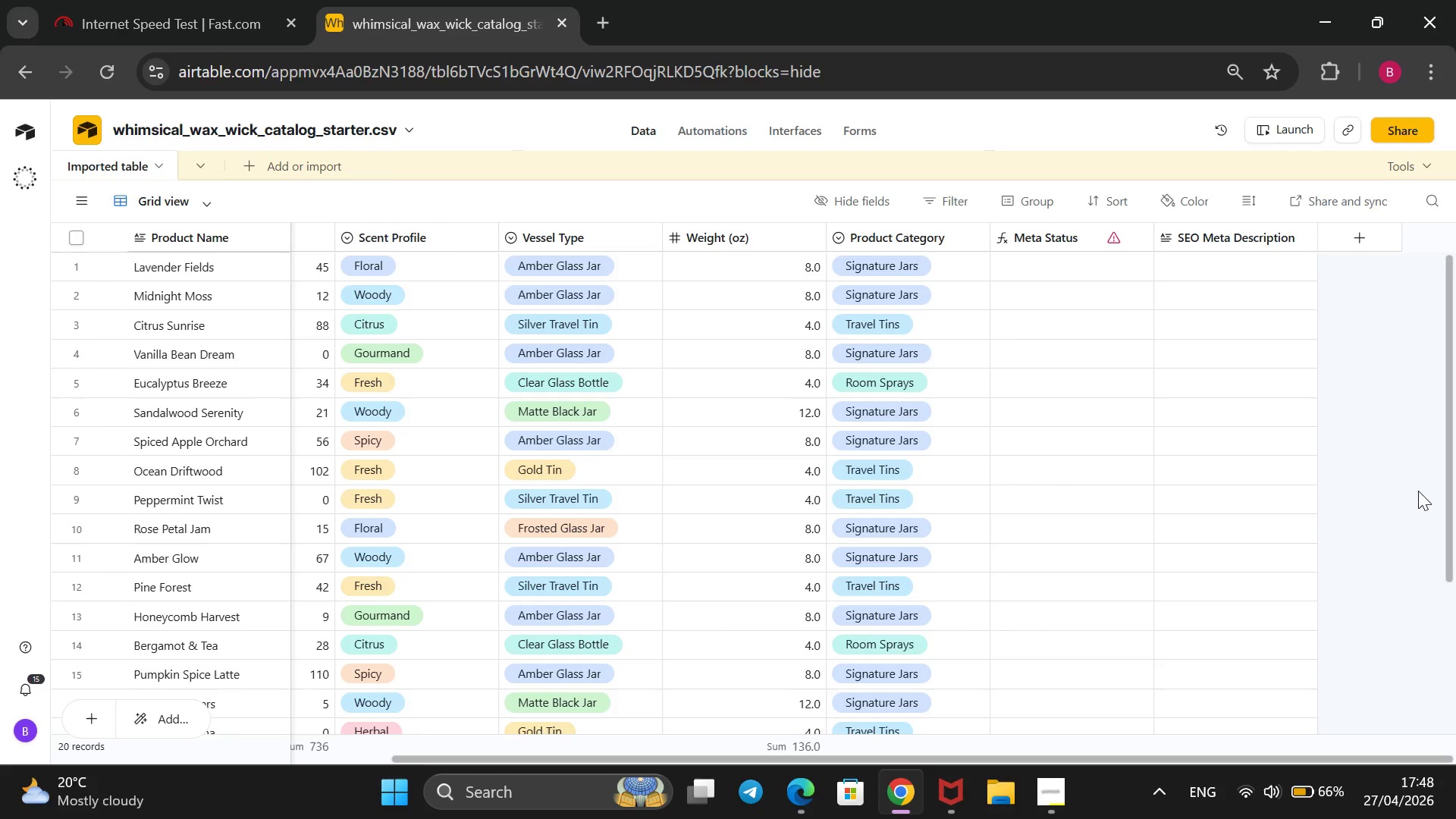 
right_click([1055, 234])
 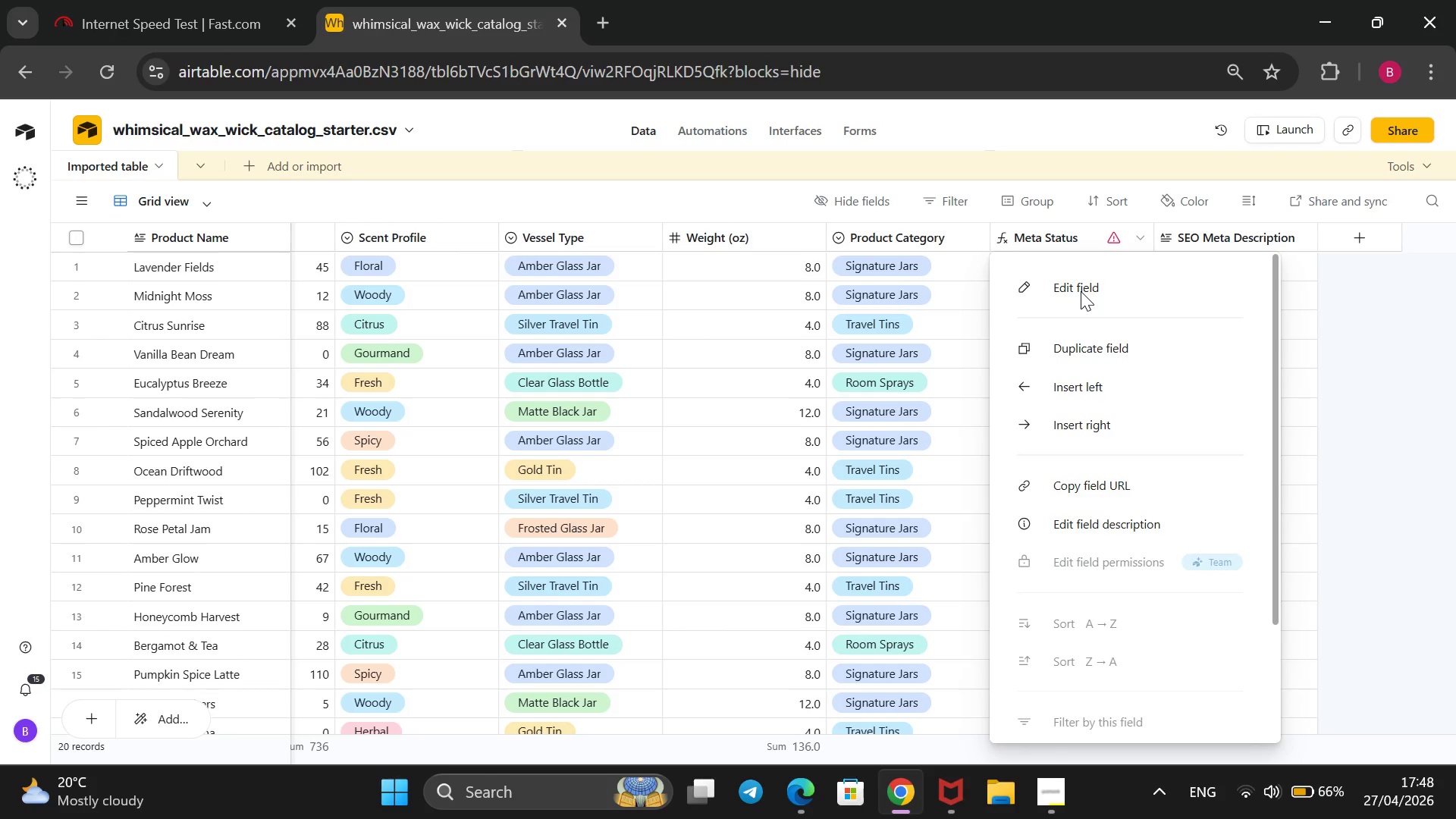 
left_click([1055, 276])
 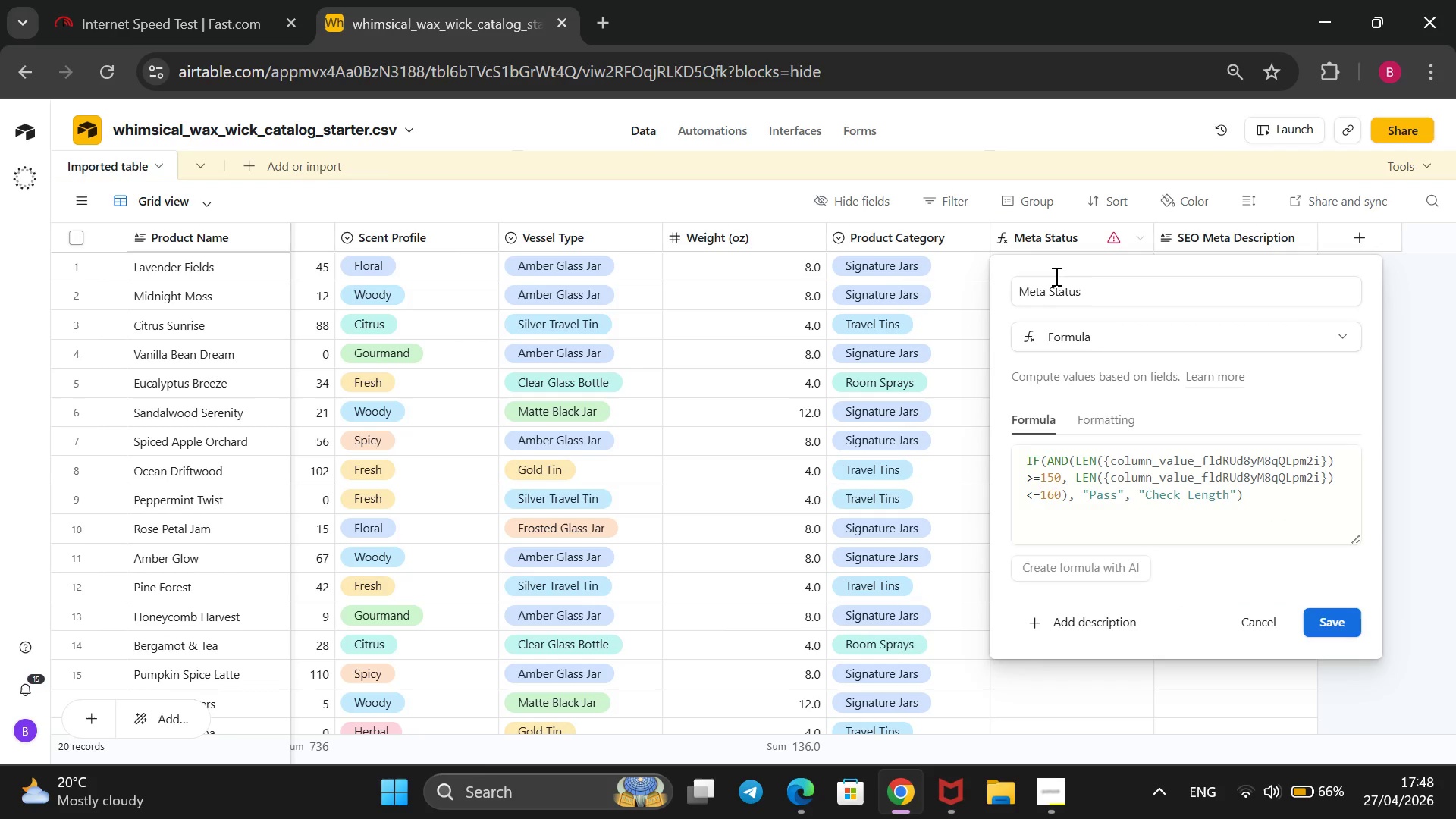 
wait(11.12)
 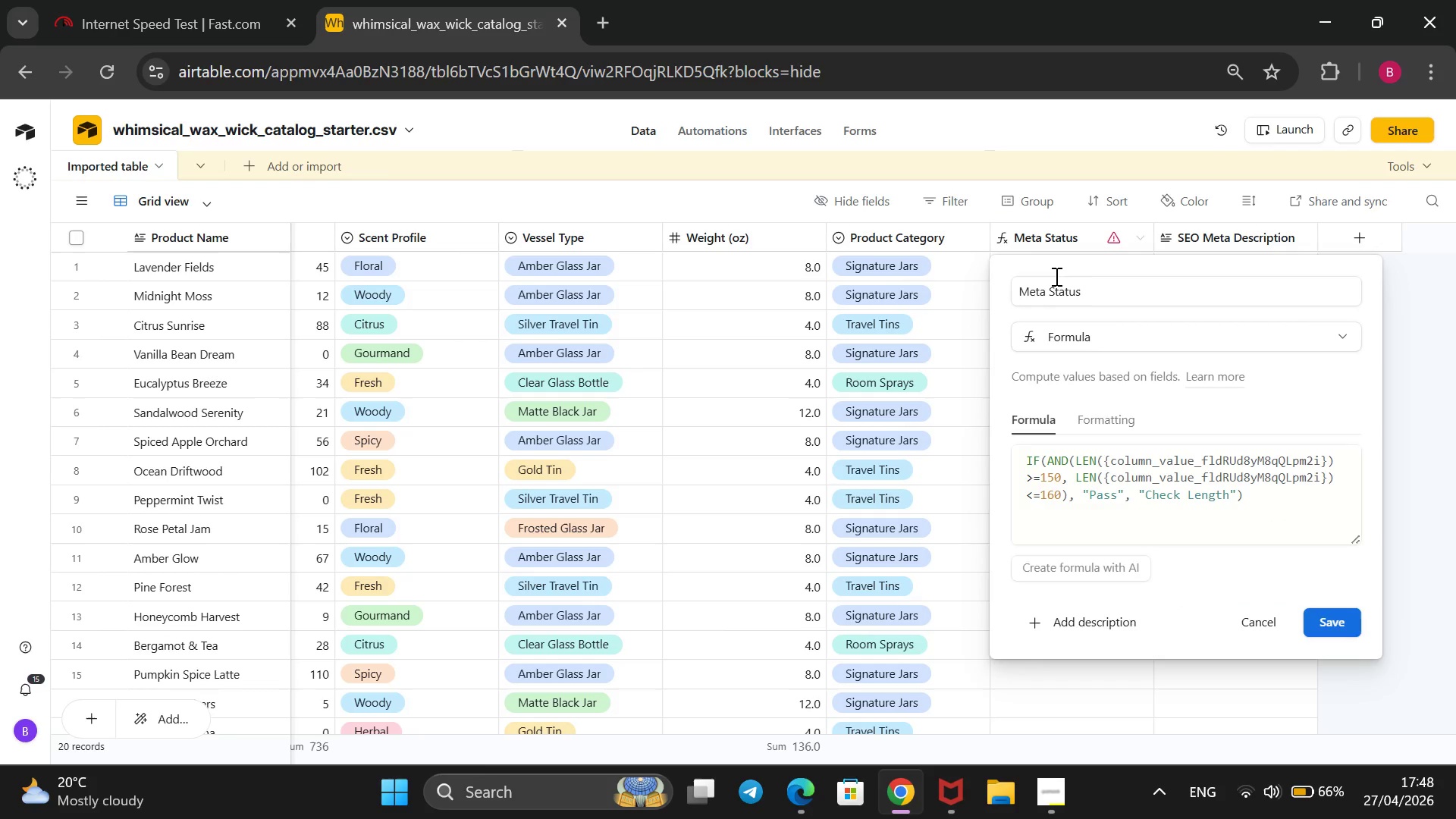 
left_click_drag(start_coordinate=[1241, 495], to_coordinate=[1155, 469])
 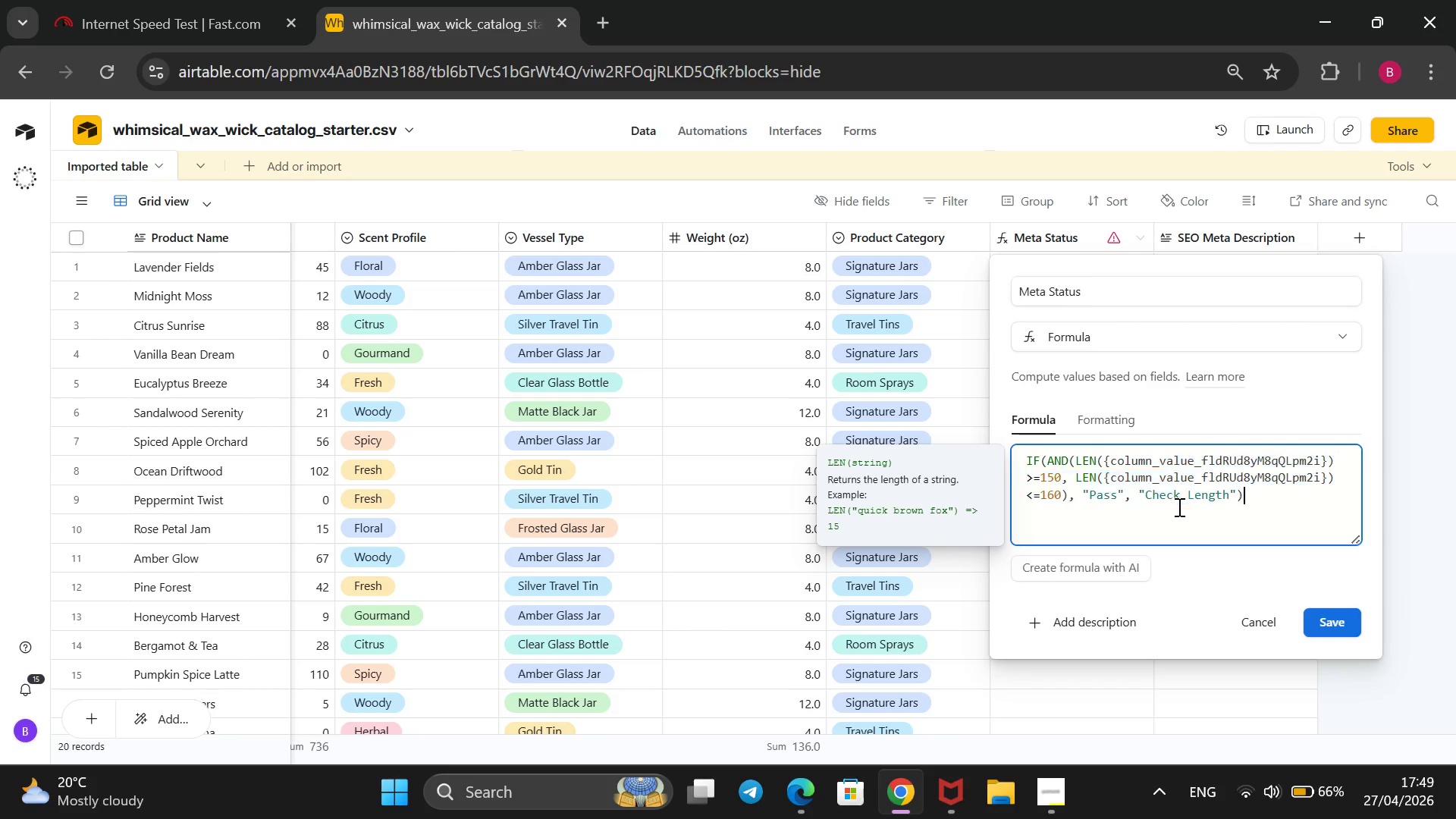 
left_click([1178, 507])
 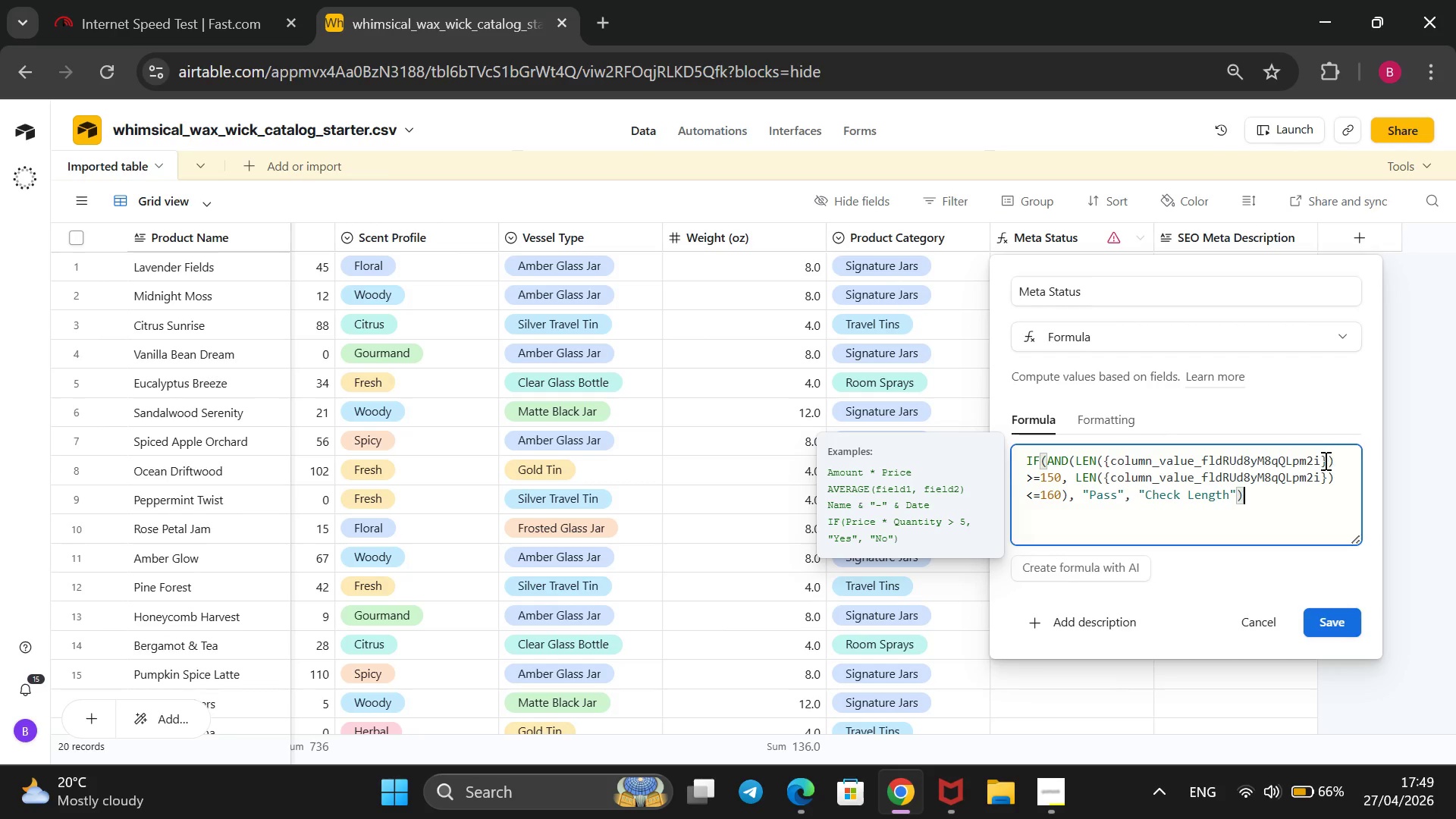 
left_click_drag(start_coordinate=[1321, 460], to_coordinate=[1116, 459])
 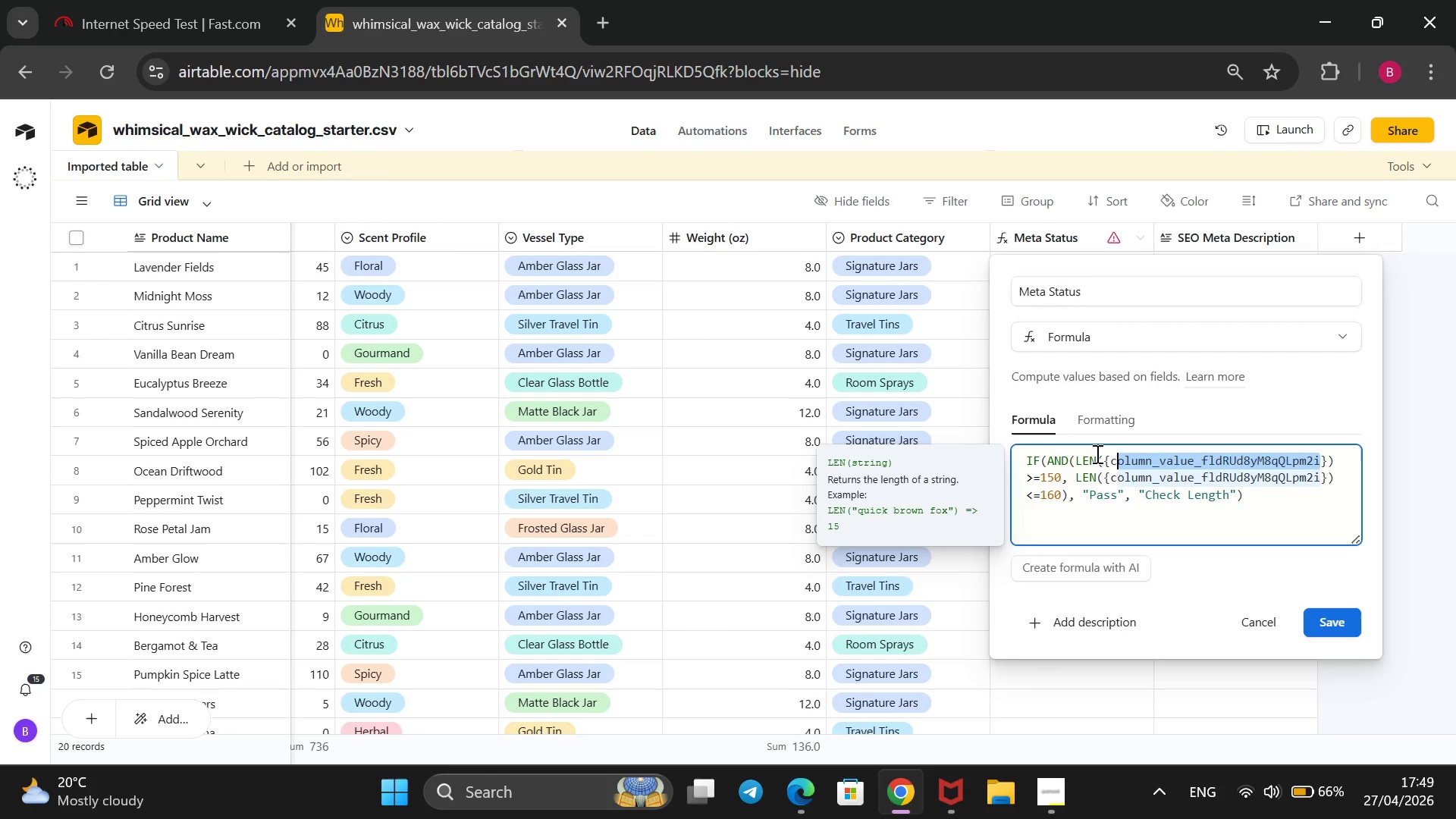 
key(Backspace)
 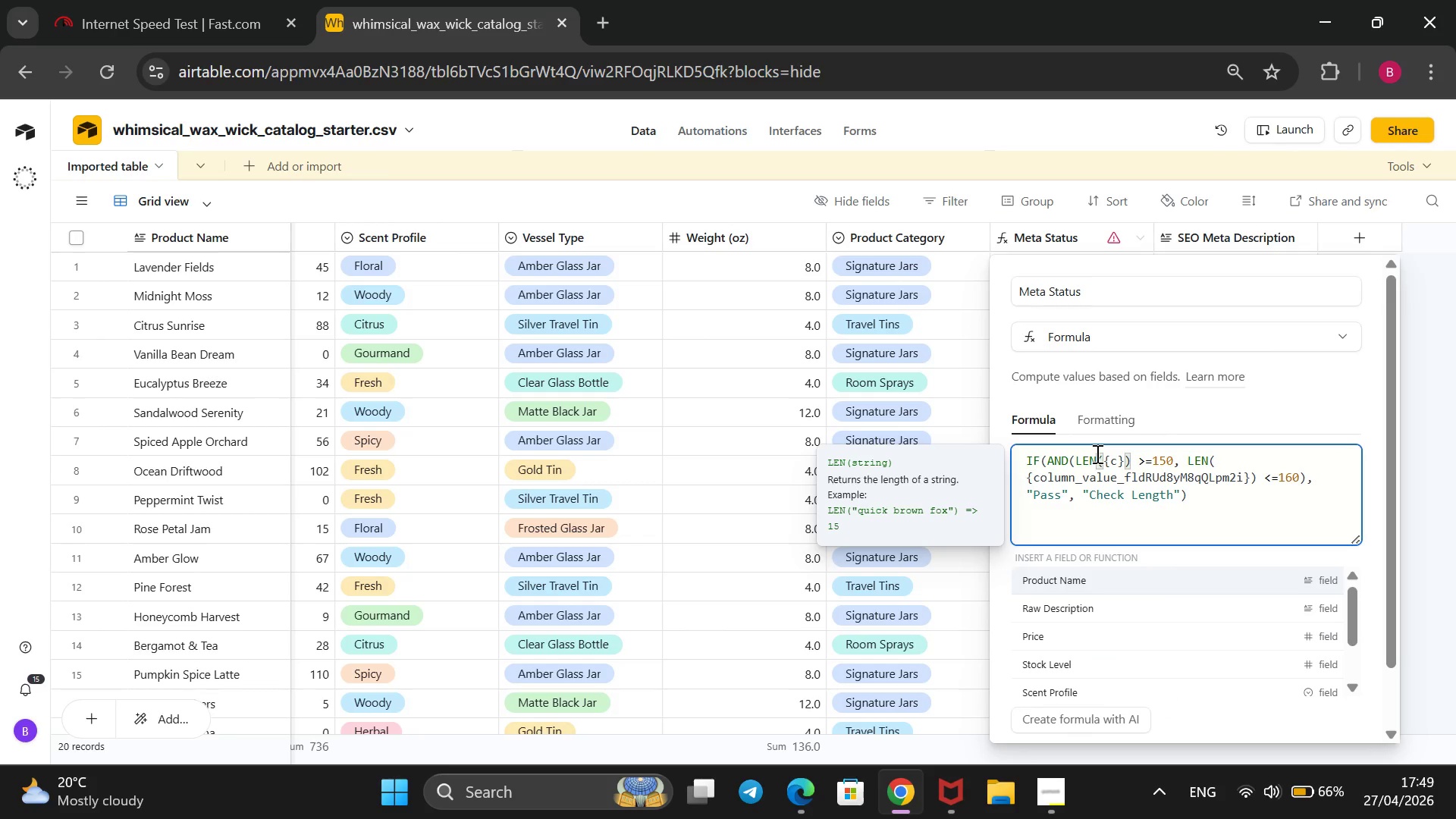 
key(Backspace)
 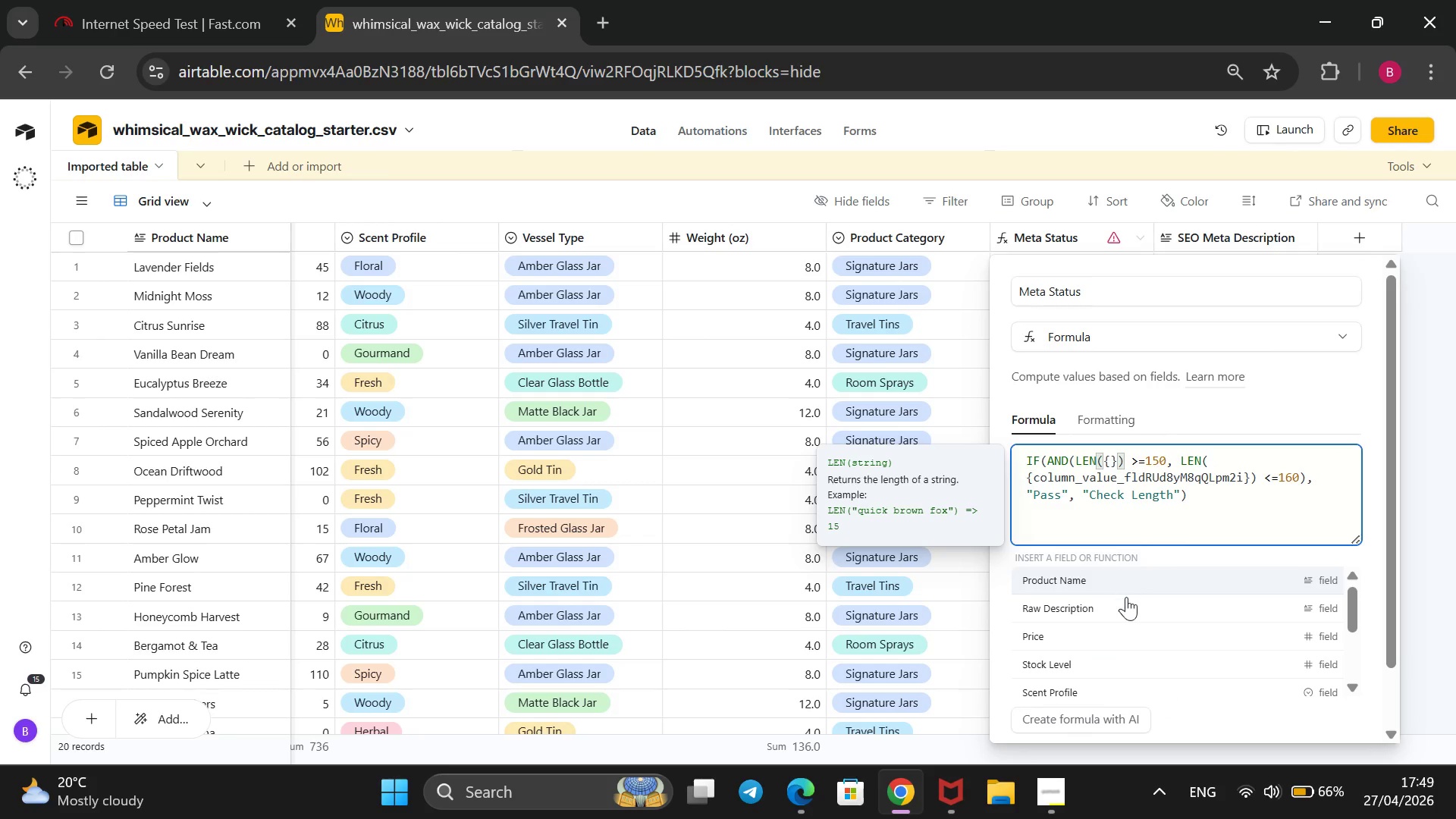 
scroll: coordinate [1126, 604], scroll_direction: down, amount: 3.0
 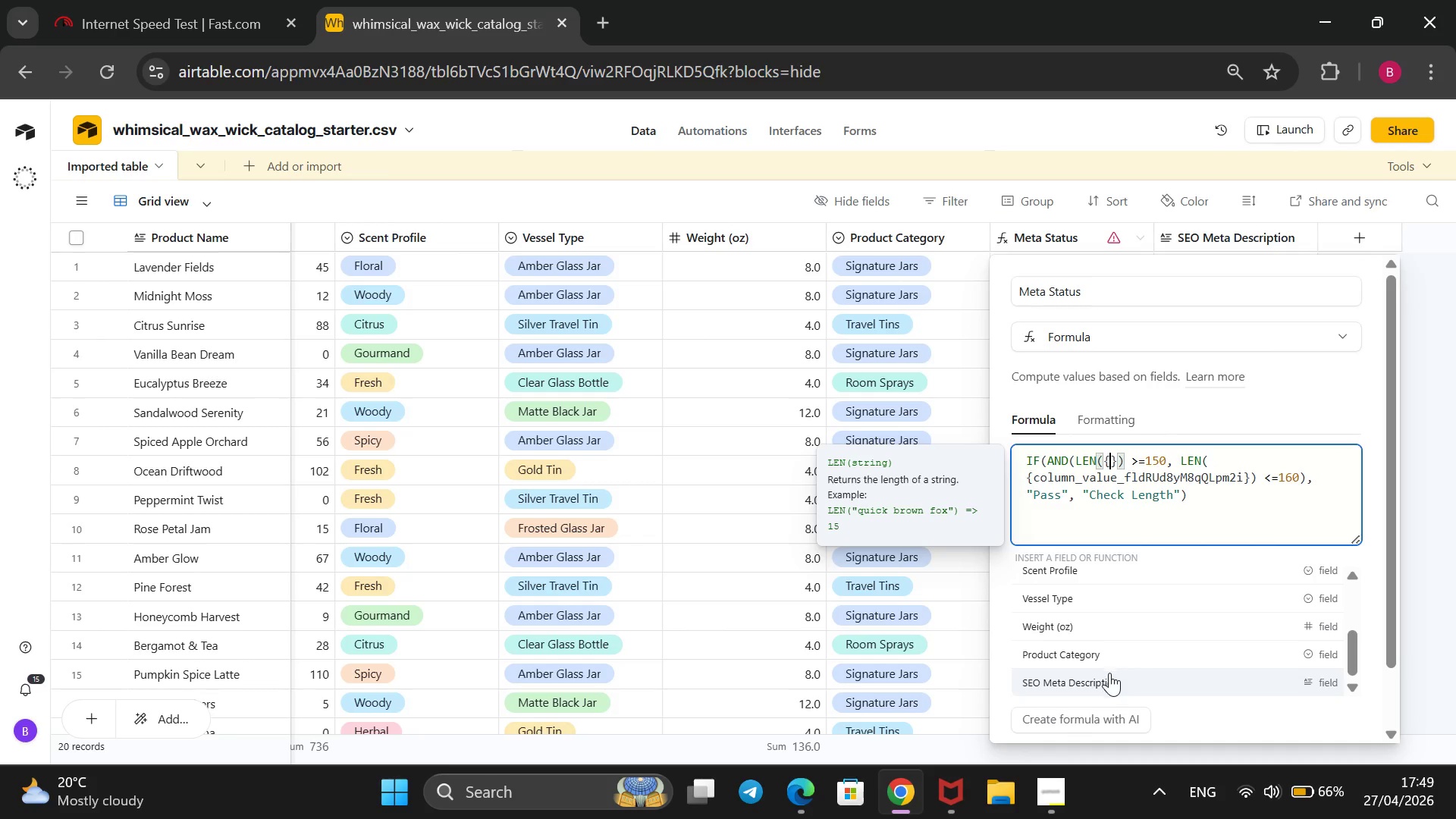 
left_click([1106, 678])
 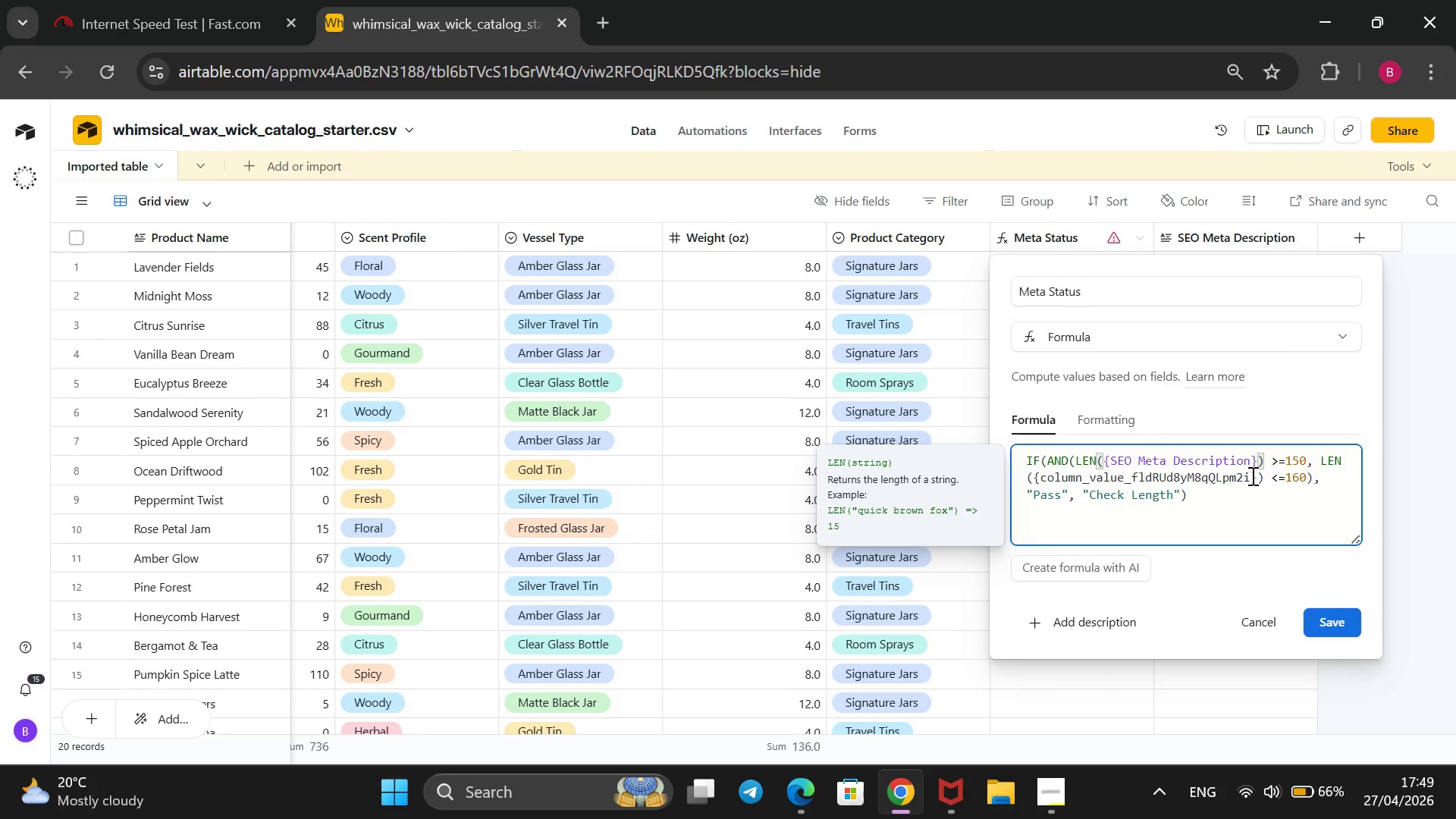 
left_click_drag(start_coordinate=[1252, 479], to_coordinate=[1038, 474])
 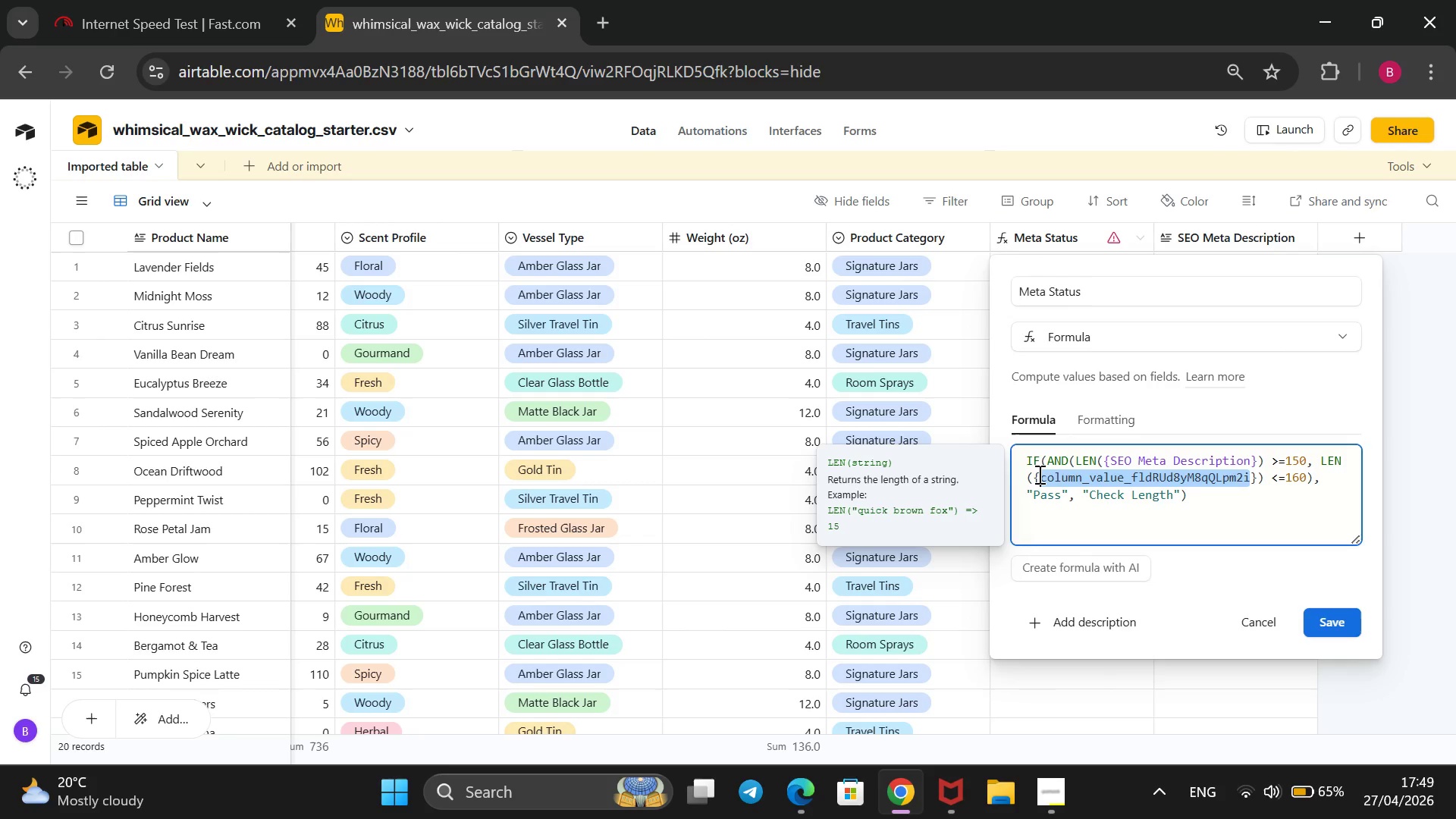 
key(Backspace)
 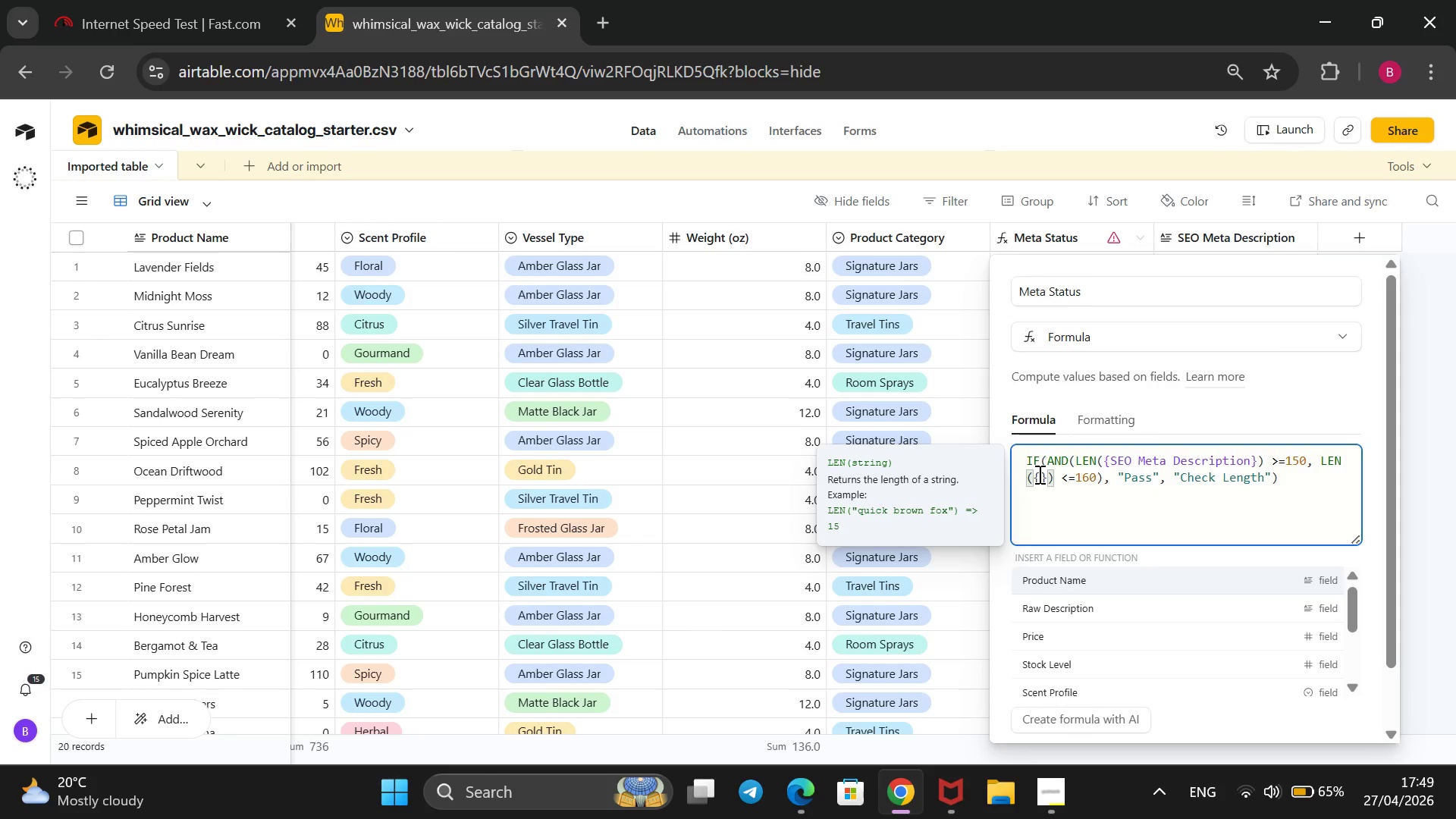 
hold_key(key=ControlLeft, duration=0.91)
 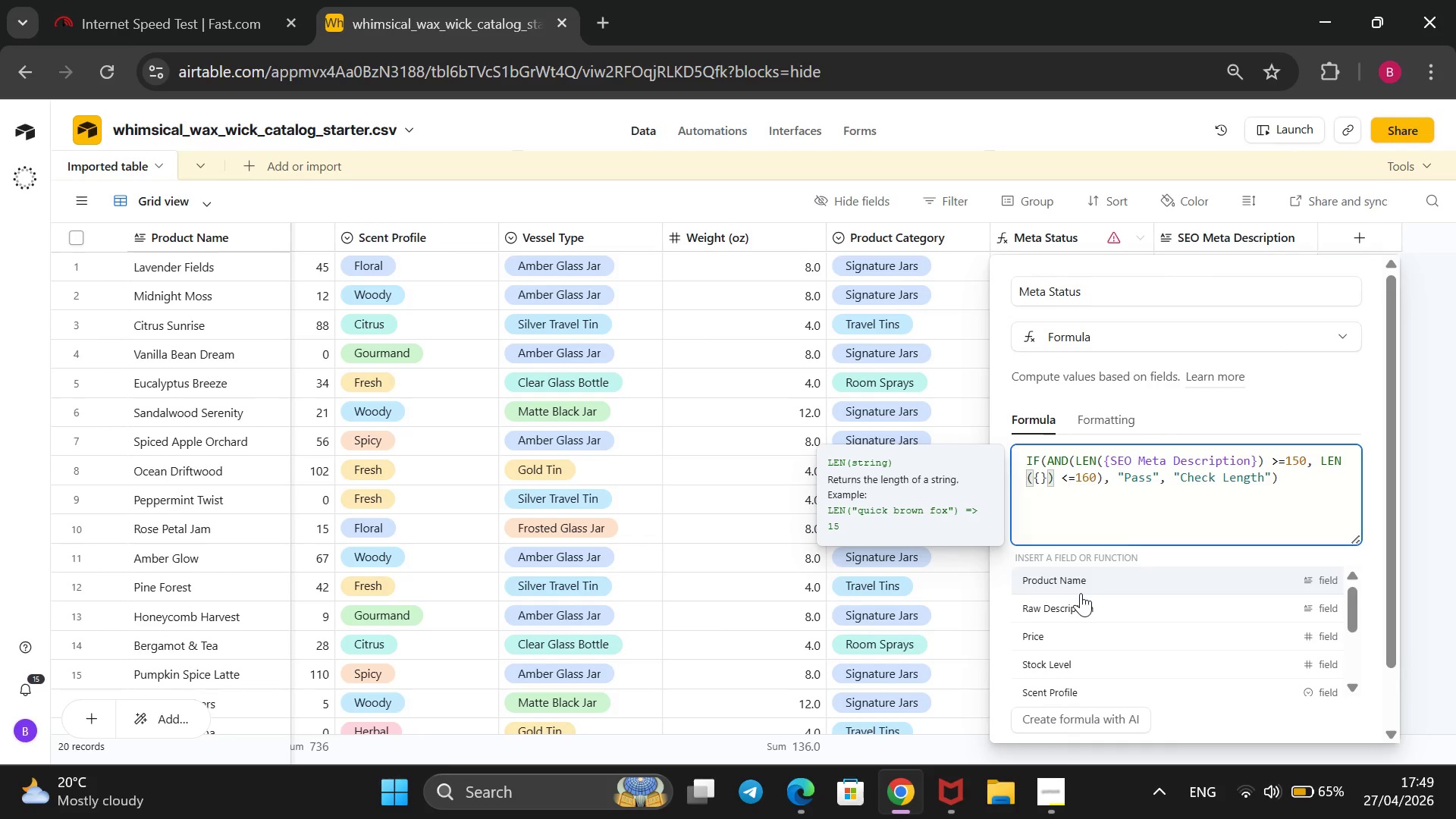 
scroll: coordinate [1081, 593], scroll_direction: down, amount: 3.0
 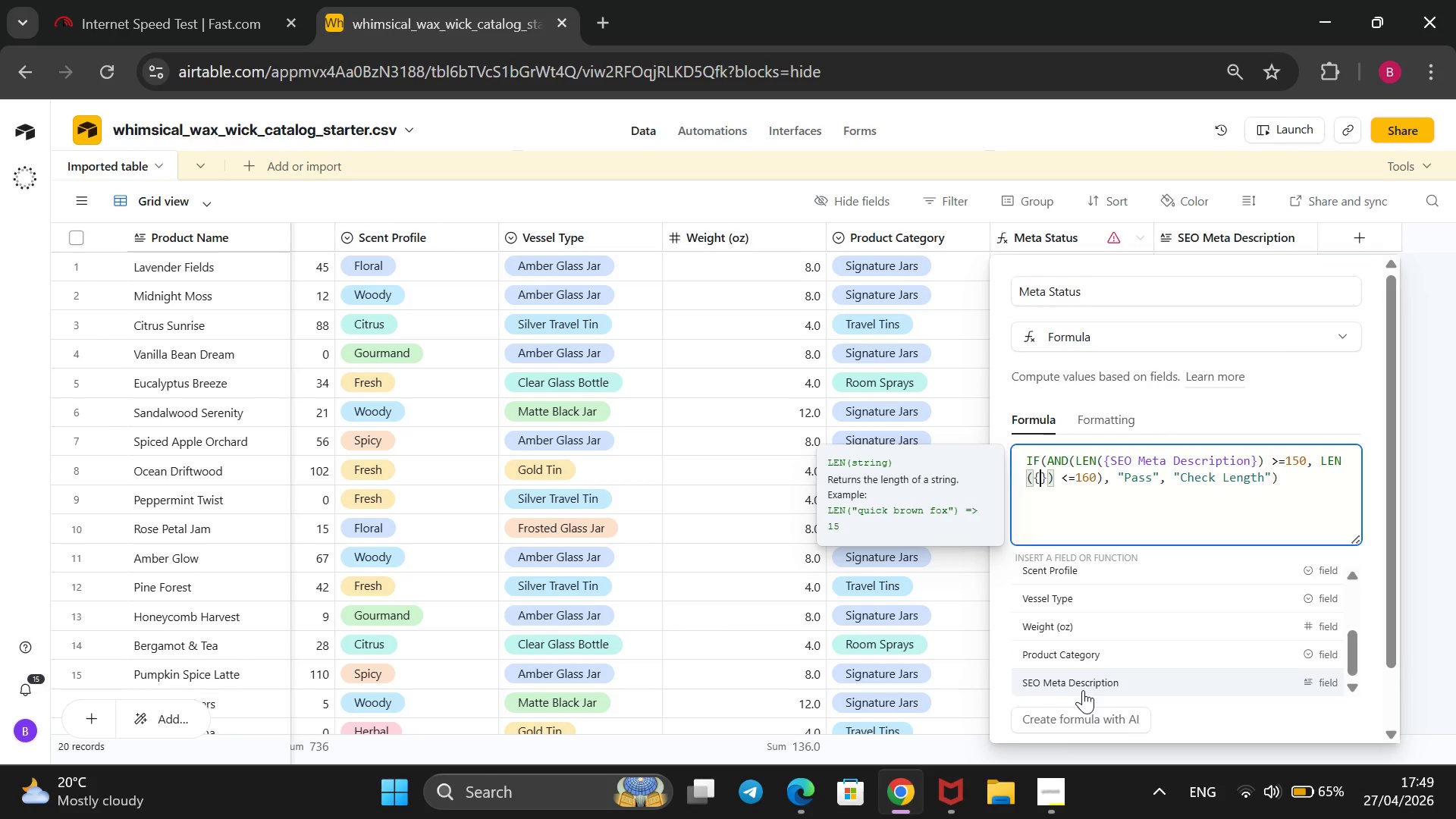 
left_click([1087, 686])
 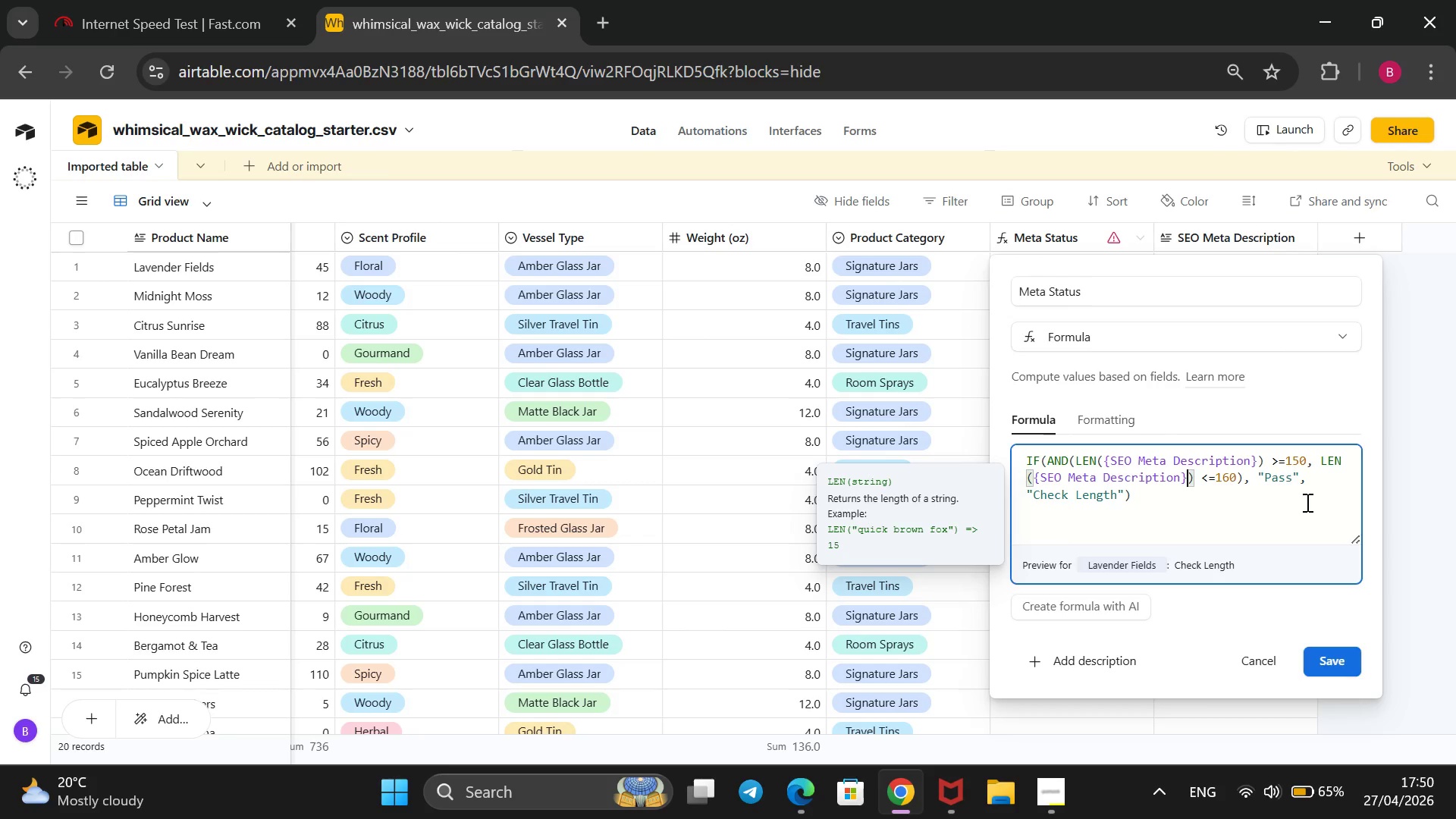 
wait(42.94)
 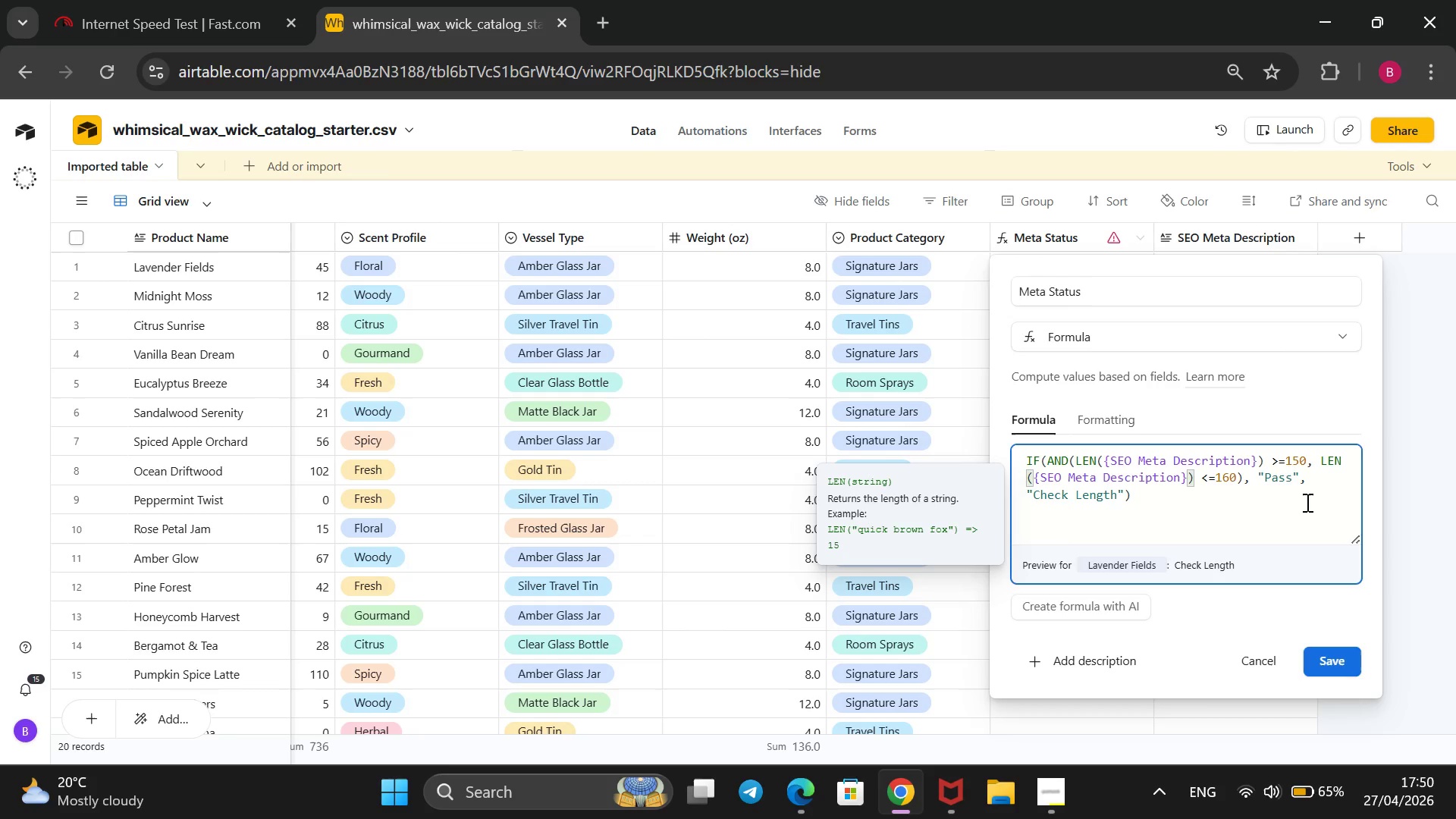 
key(Control+T)
 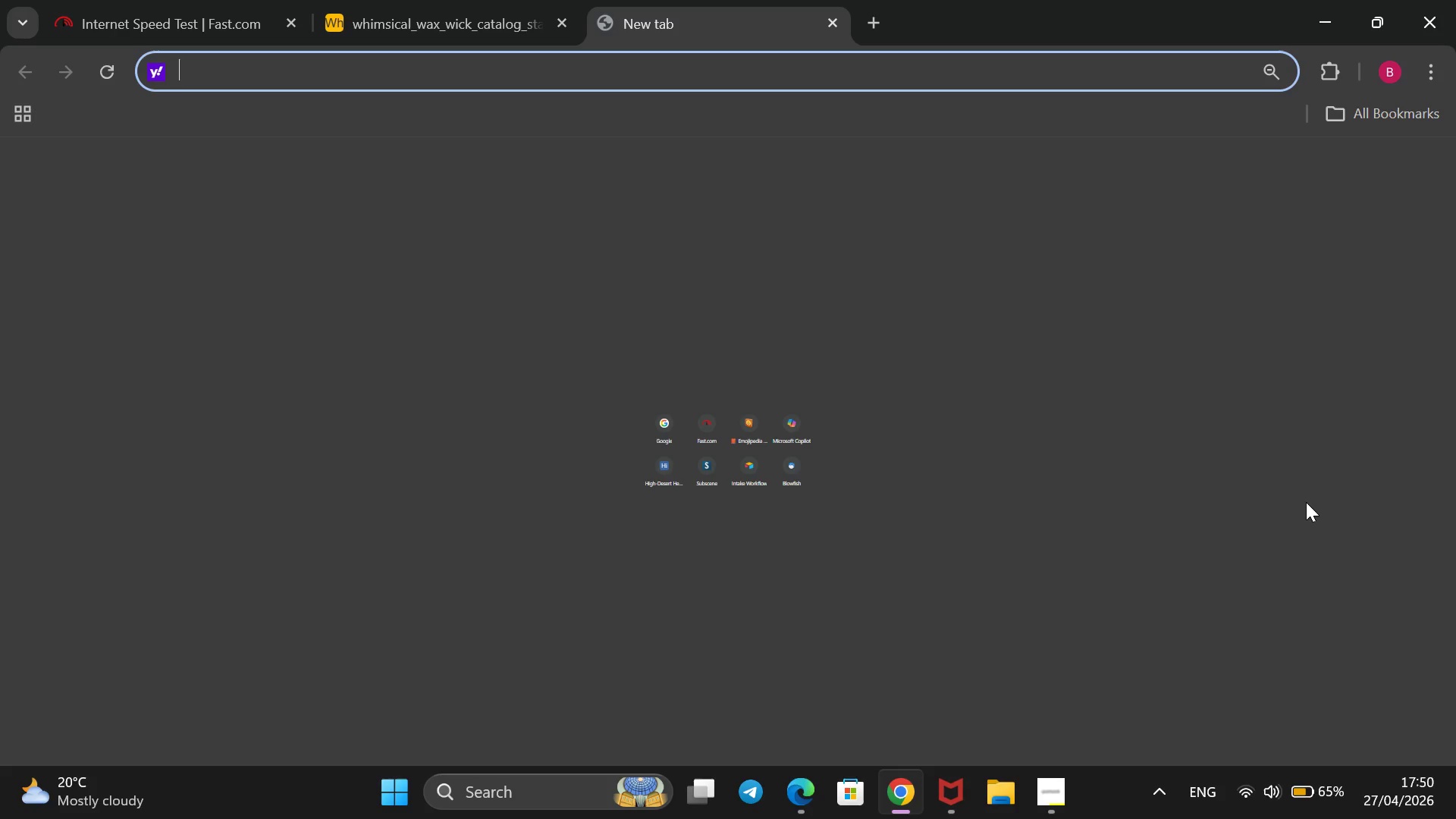 
type(emojipe)
 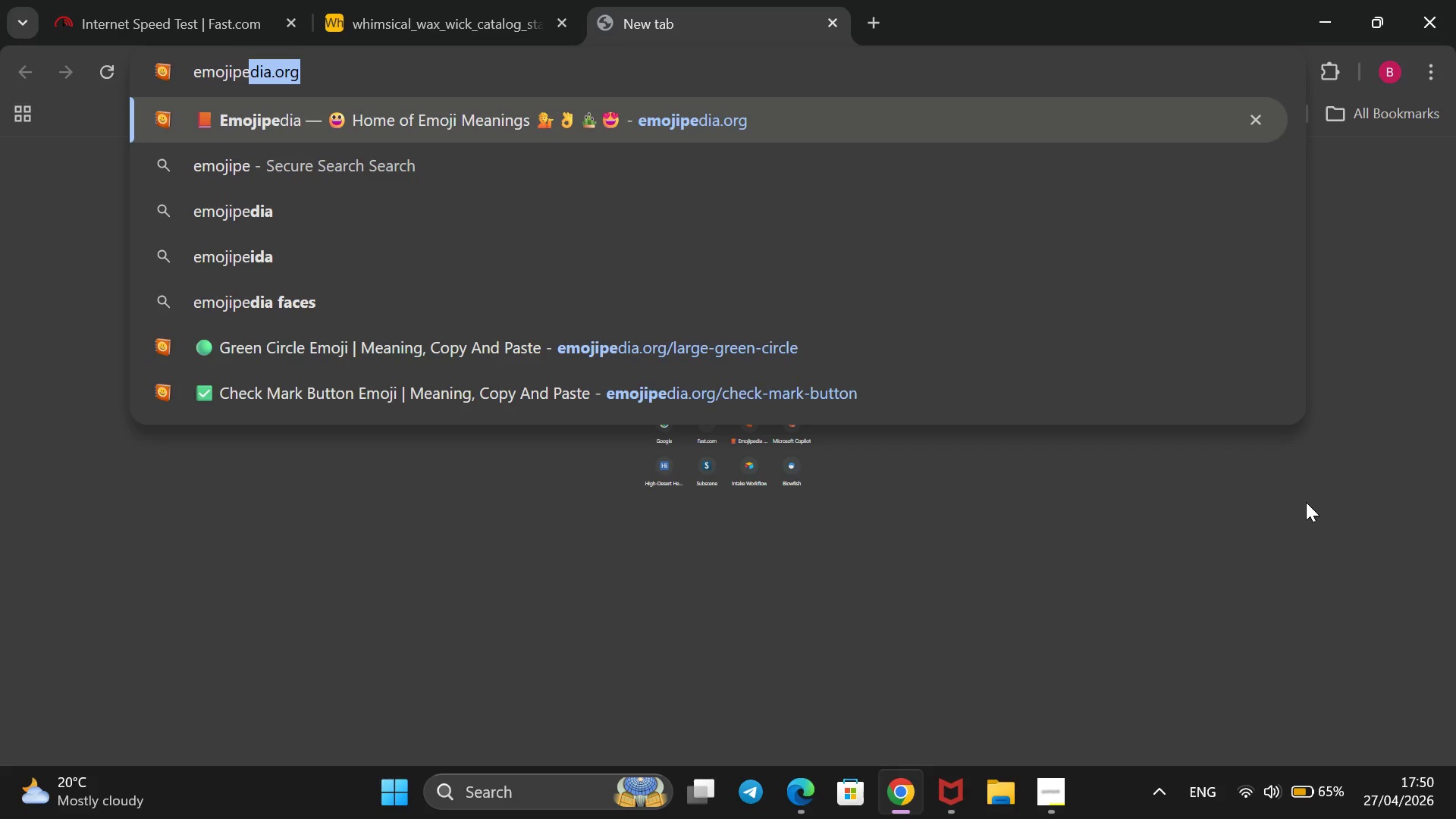 
key(Enter)
 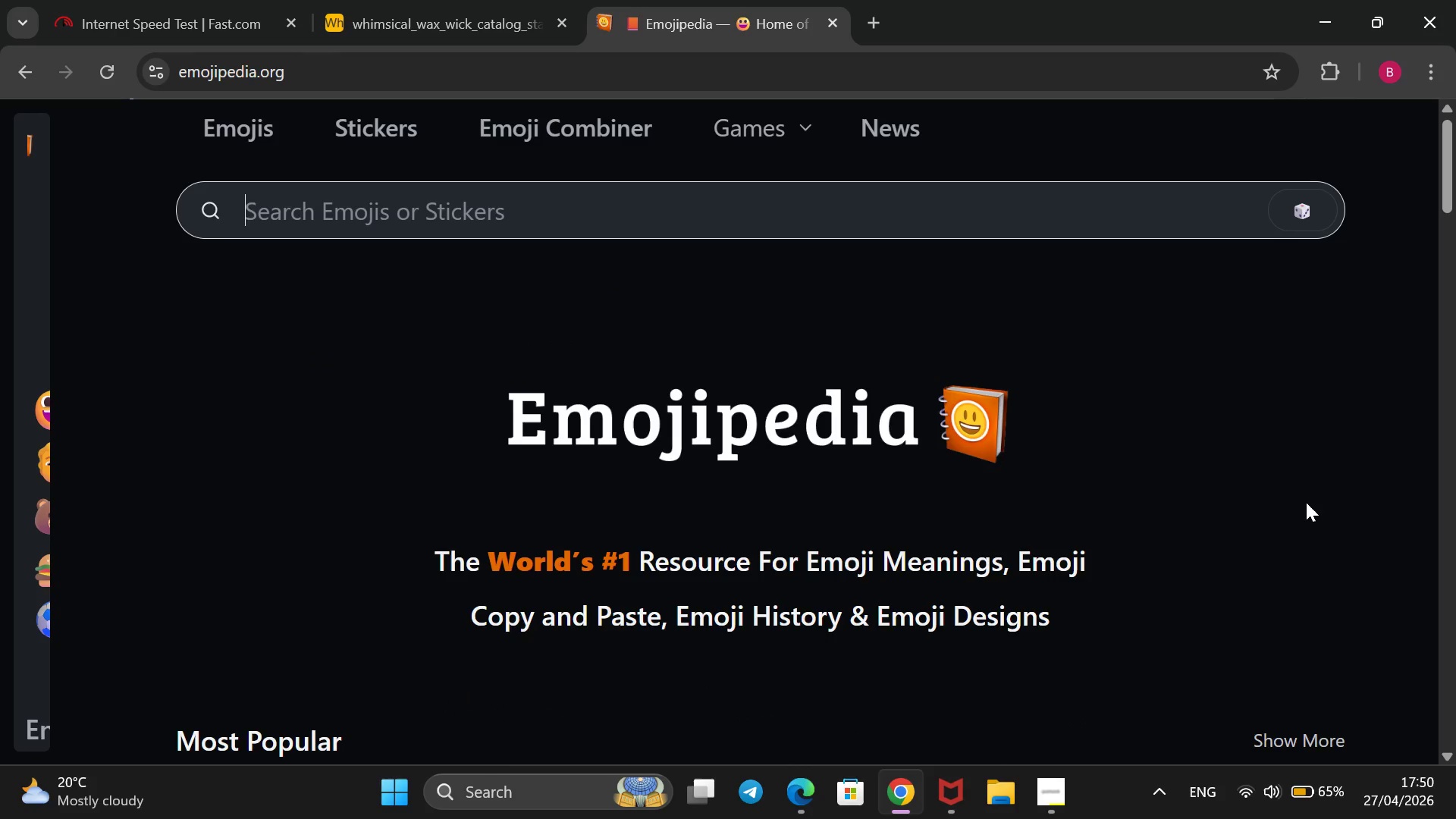 
type(tick)
 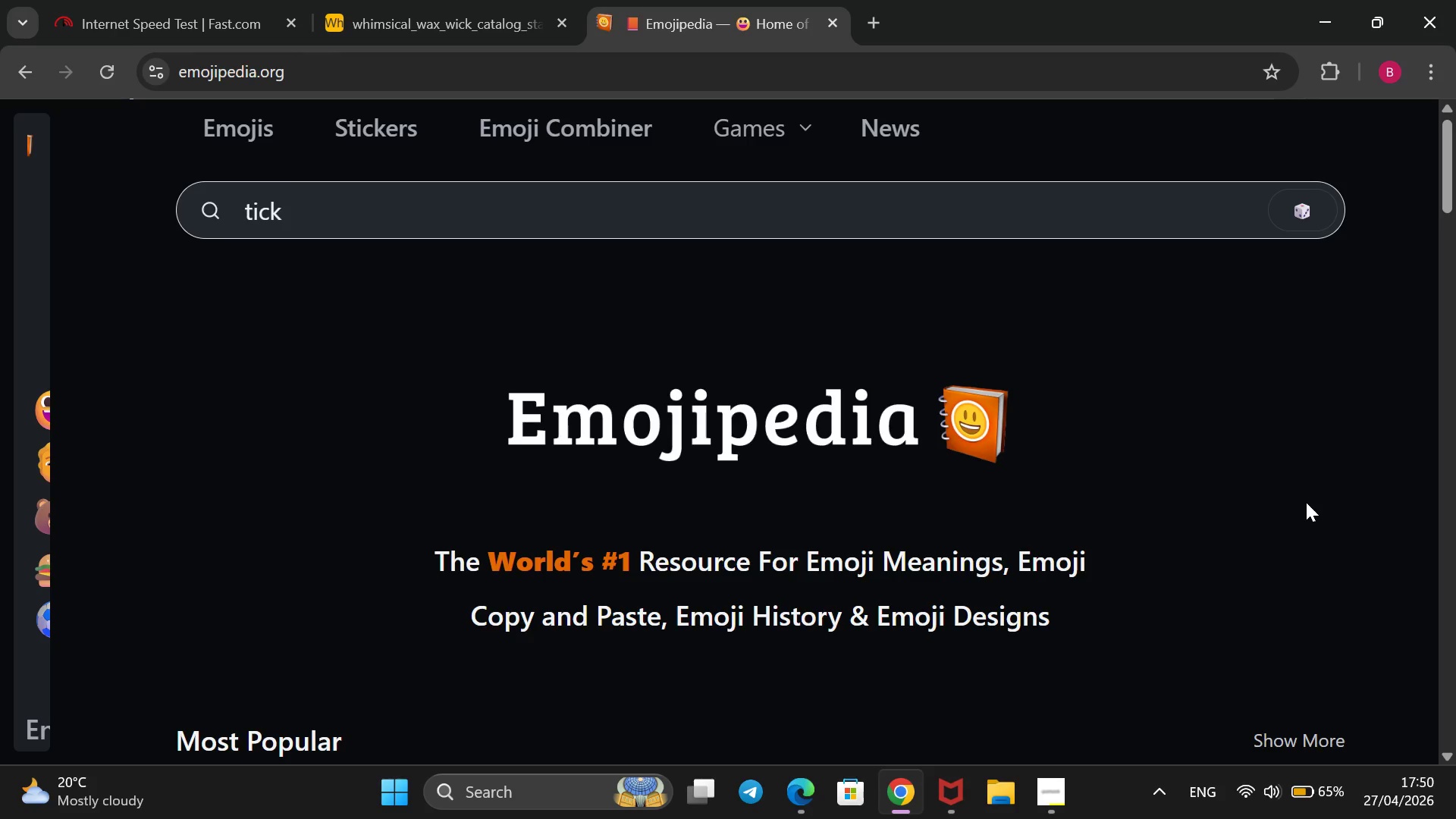 
key(Enter)
 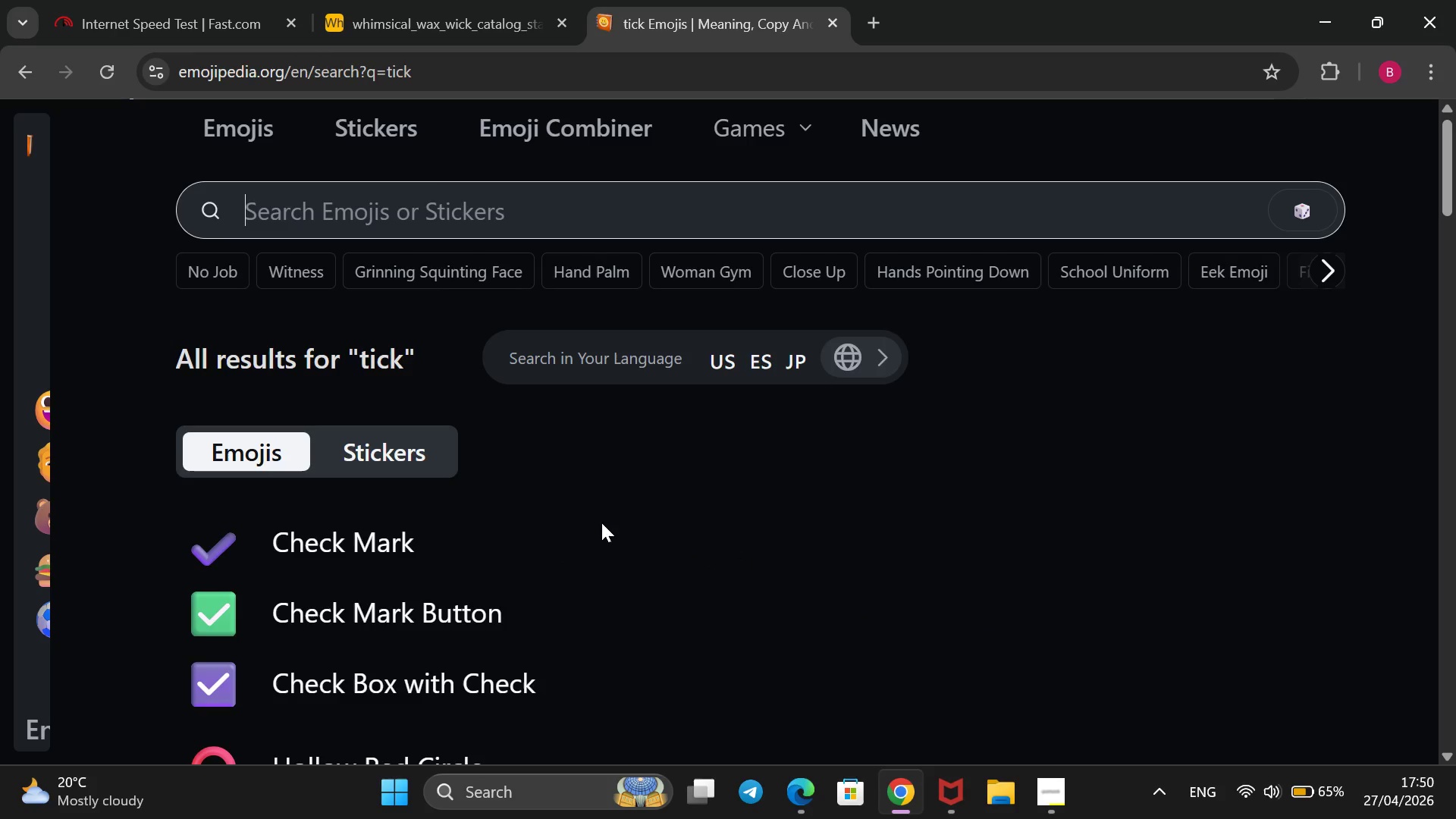 
left_click([489, 595])
 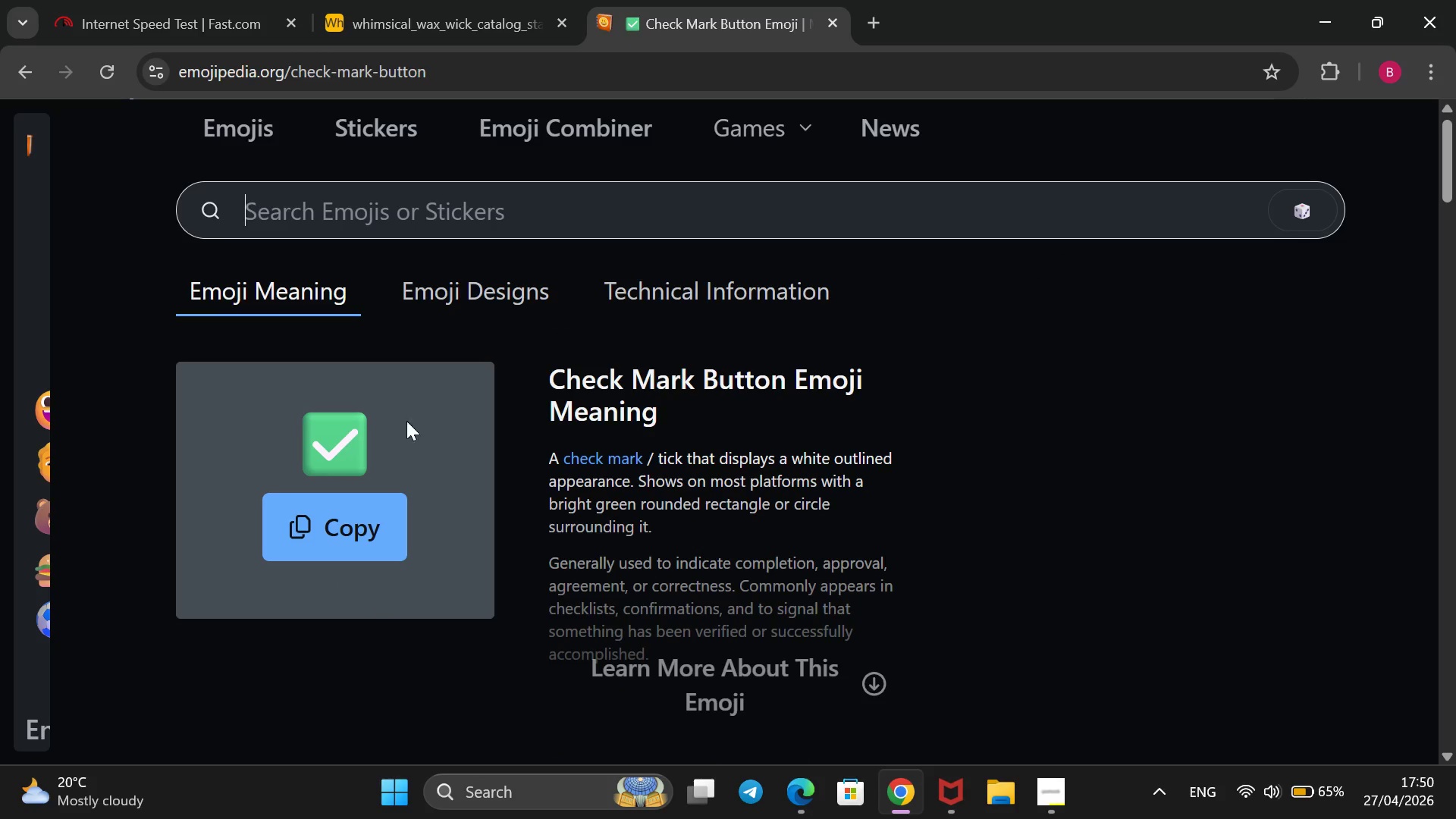 
wait(5.77)
 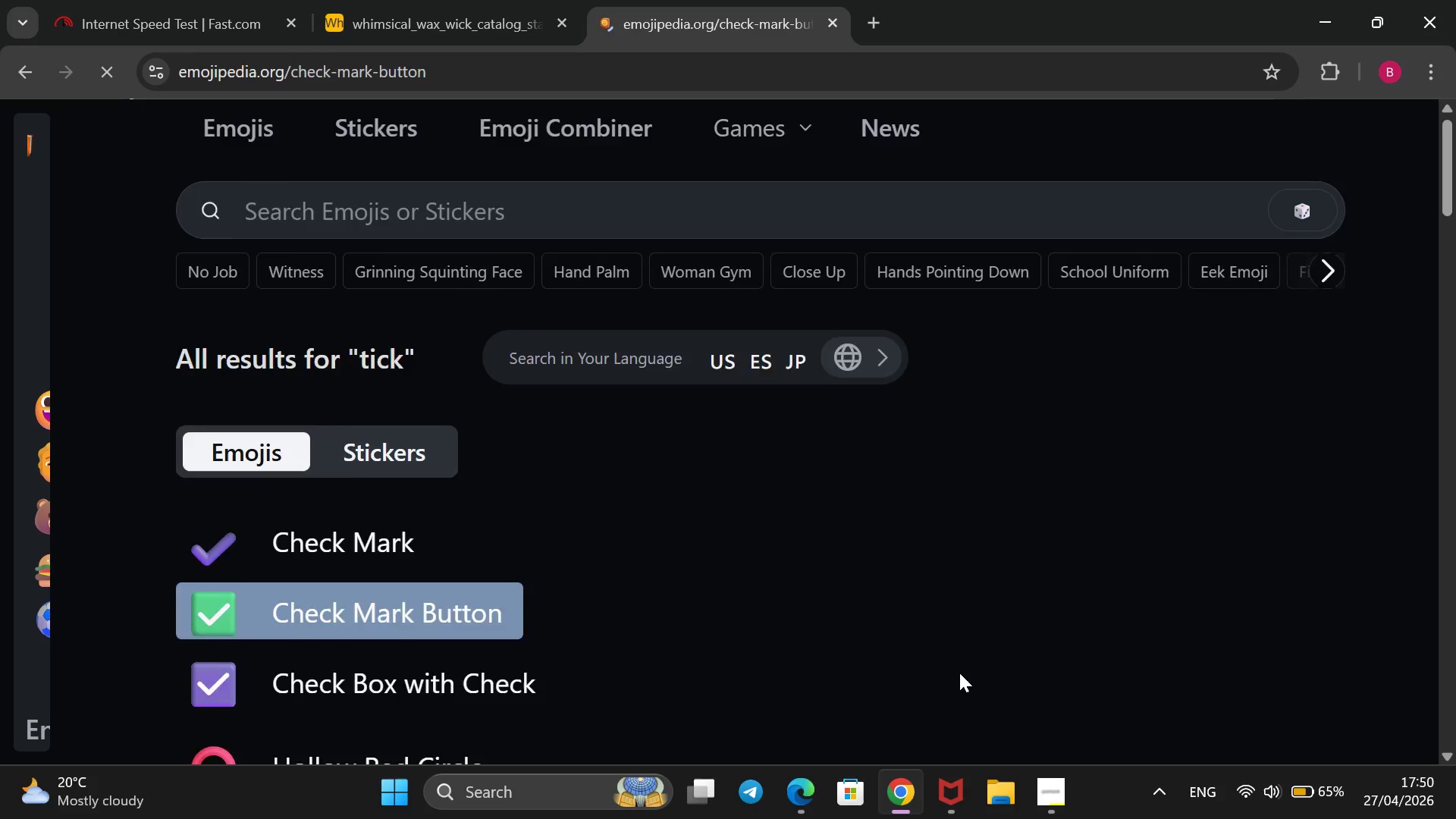 
left_click_drag(start_coordinate=[397, 427], to_coordinate=[327, 432])
 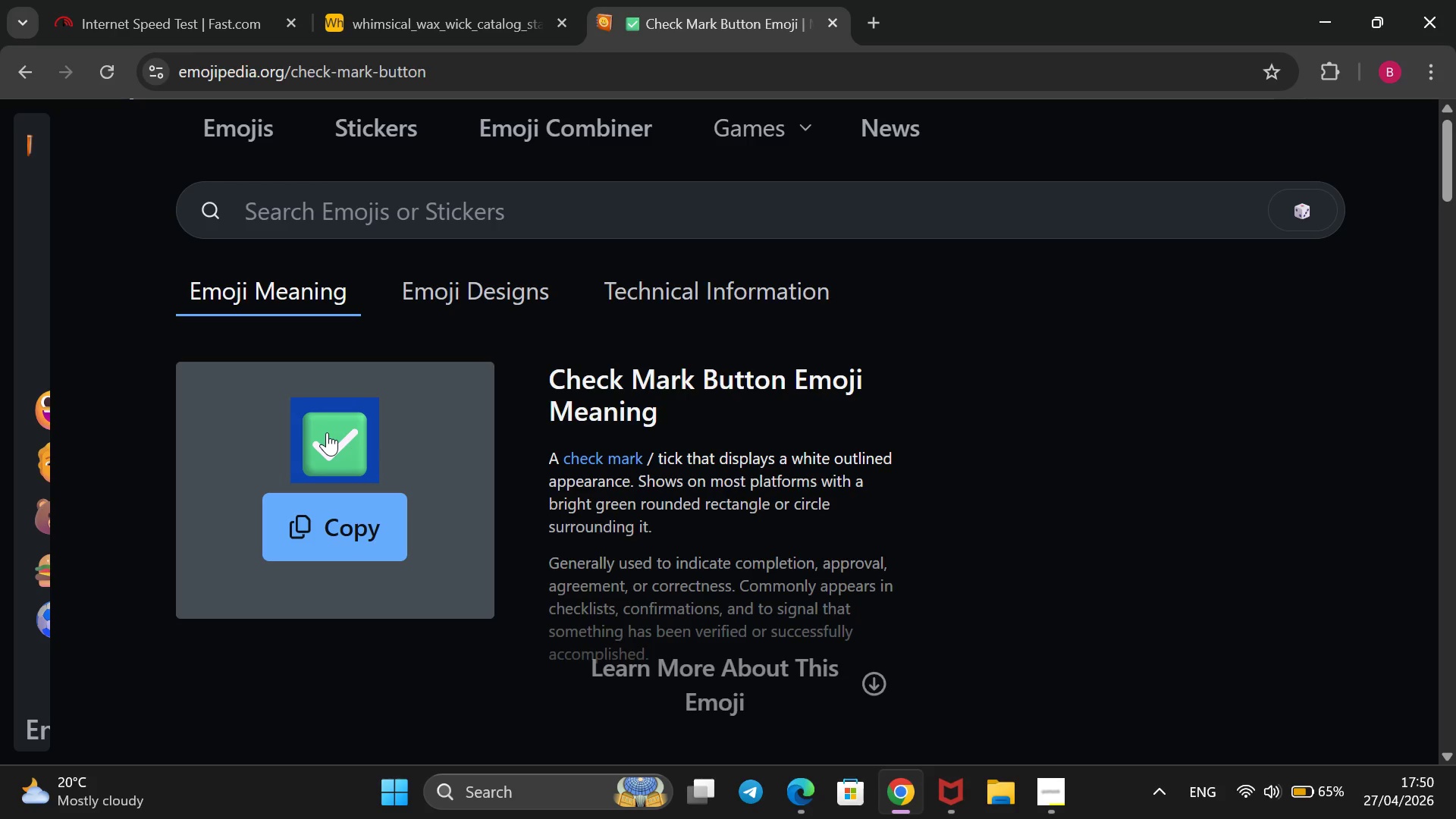 
key(Control+C)
 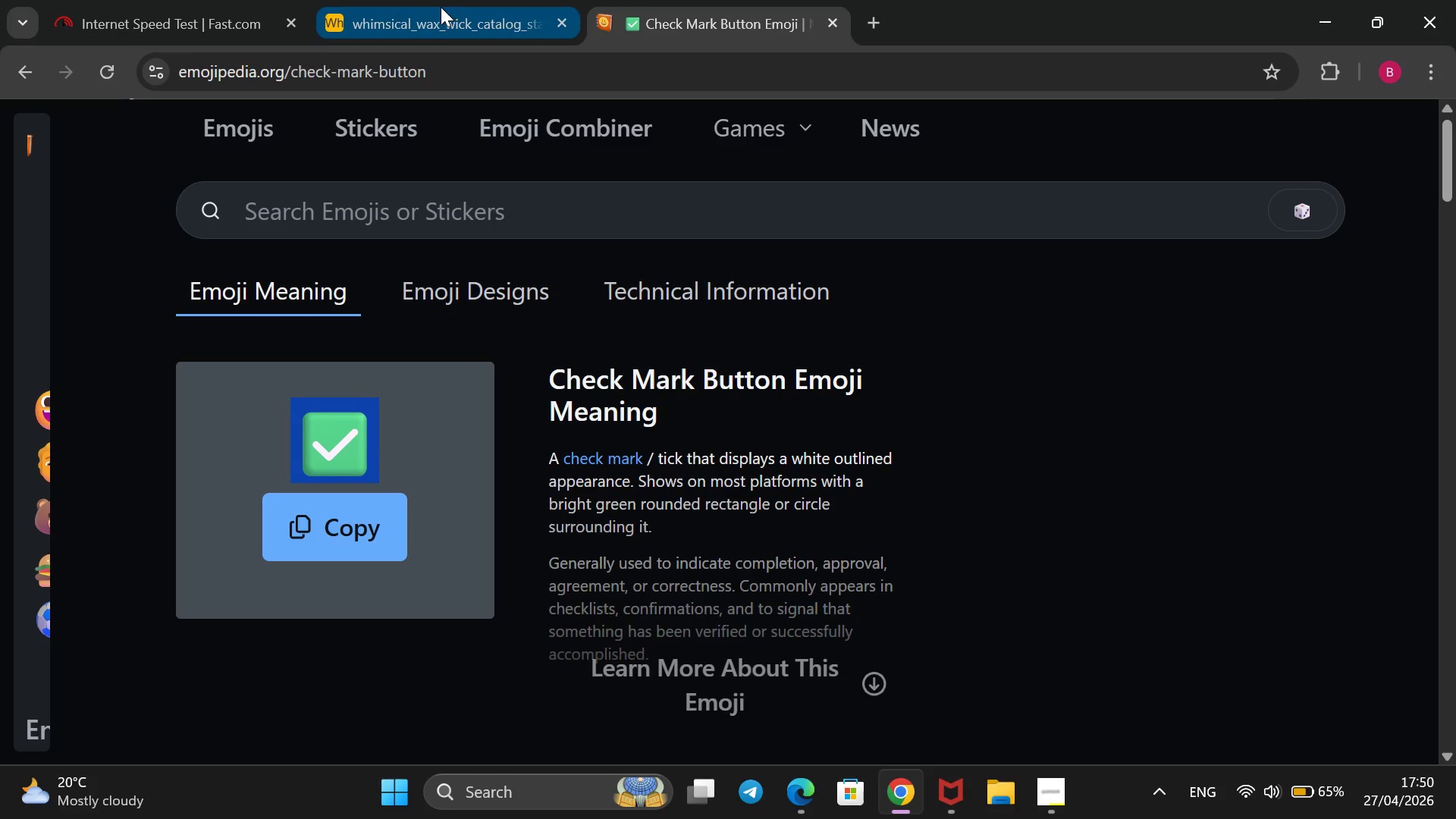 
left_click([438, 7])
 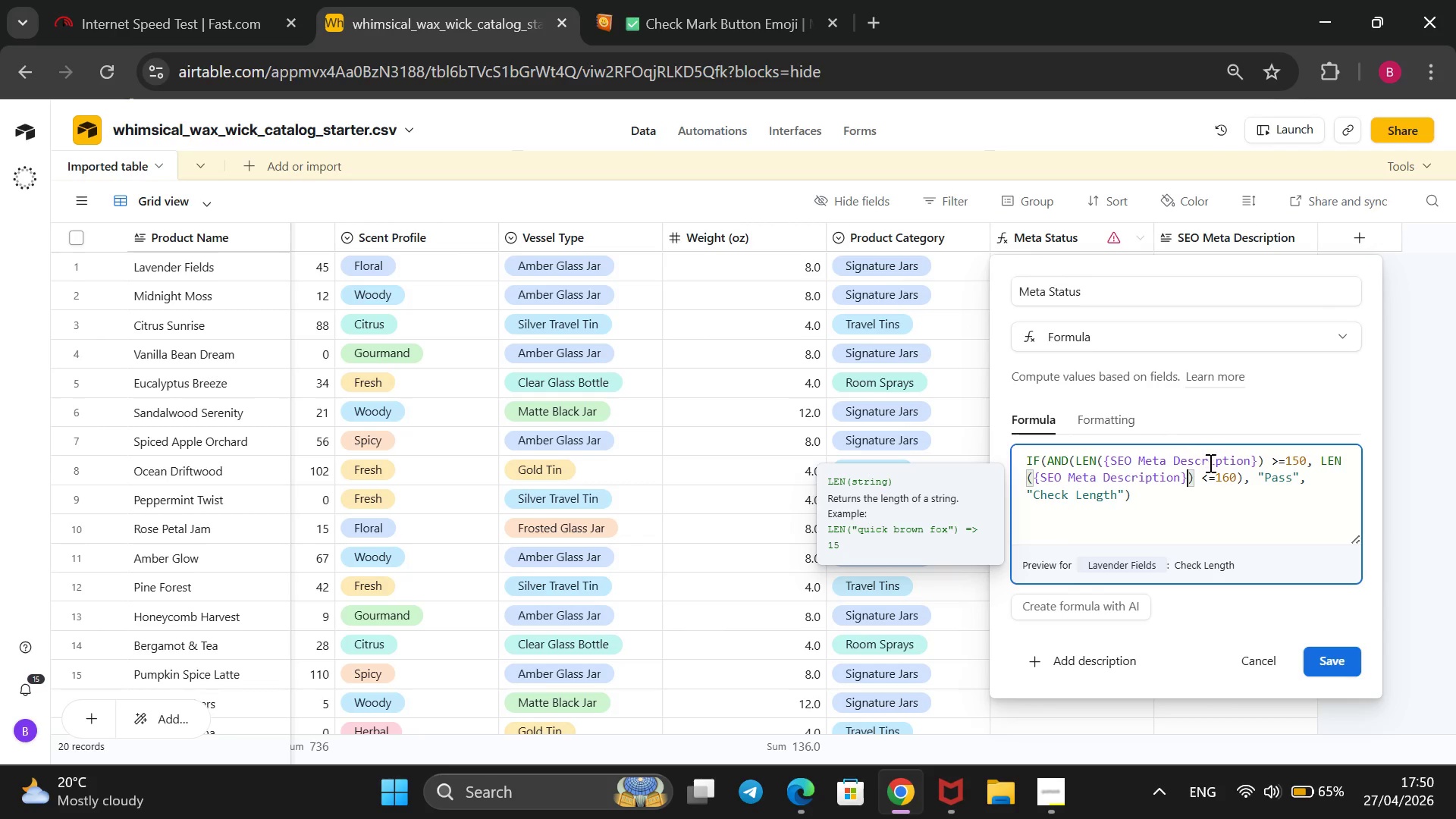 
wait(5.5)
 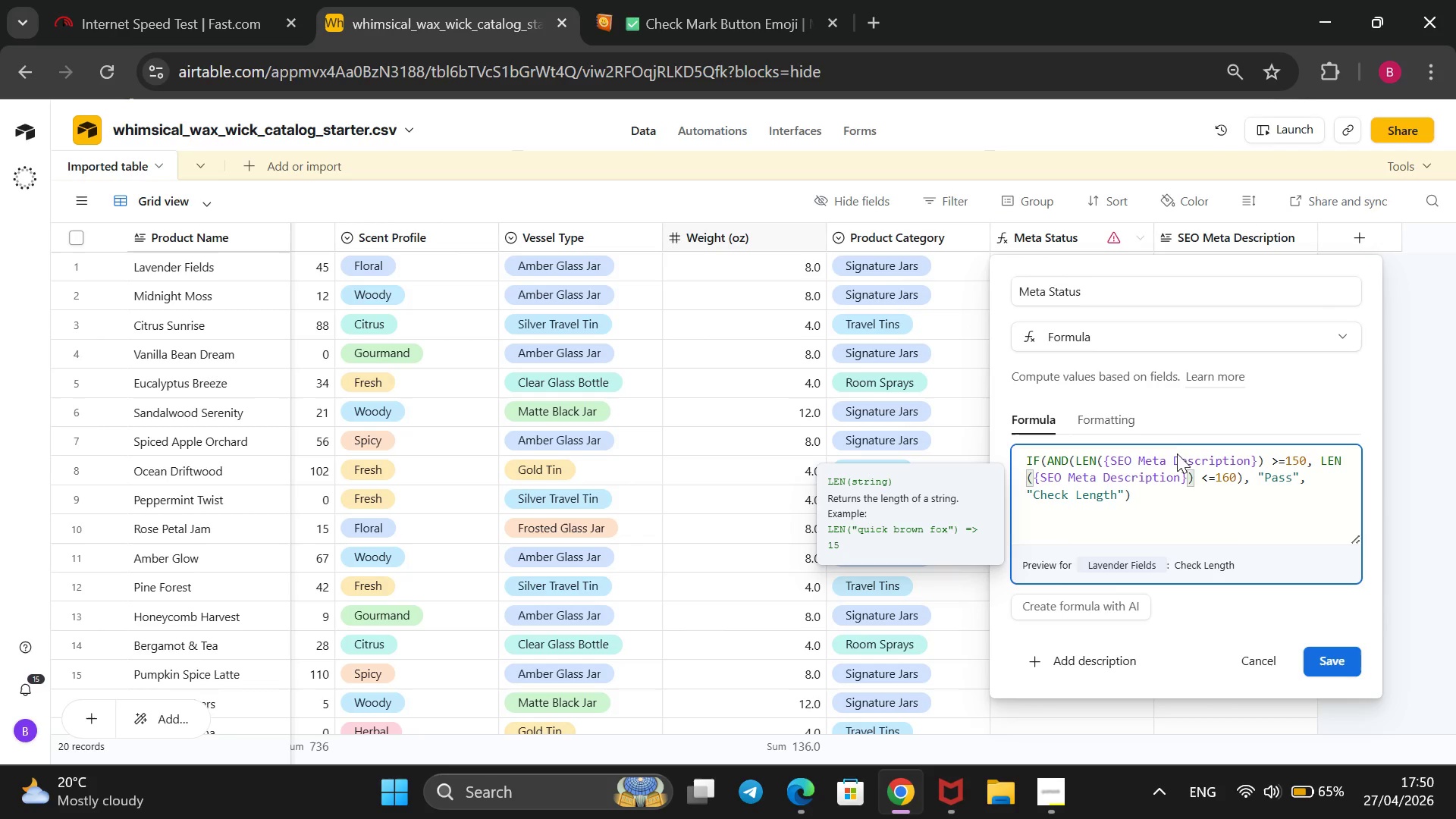 
left_click([1266, 471])
 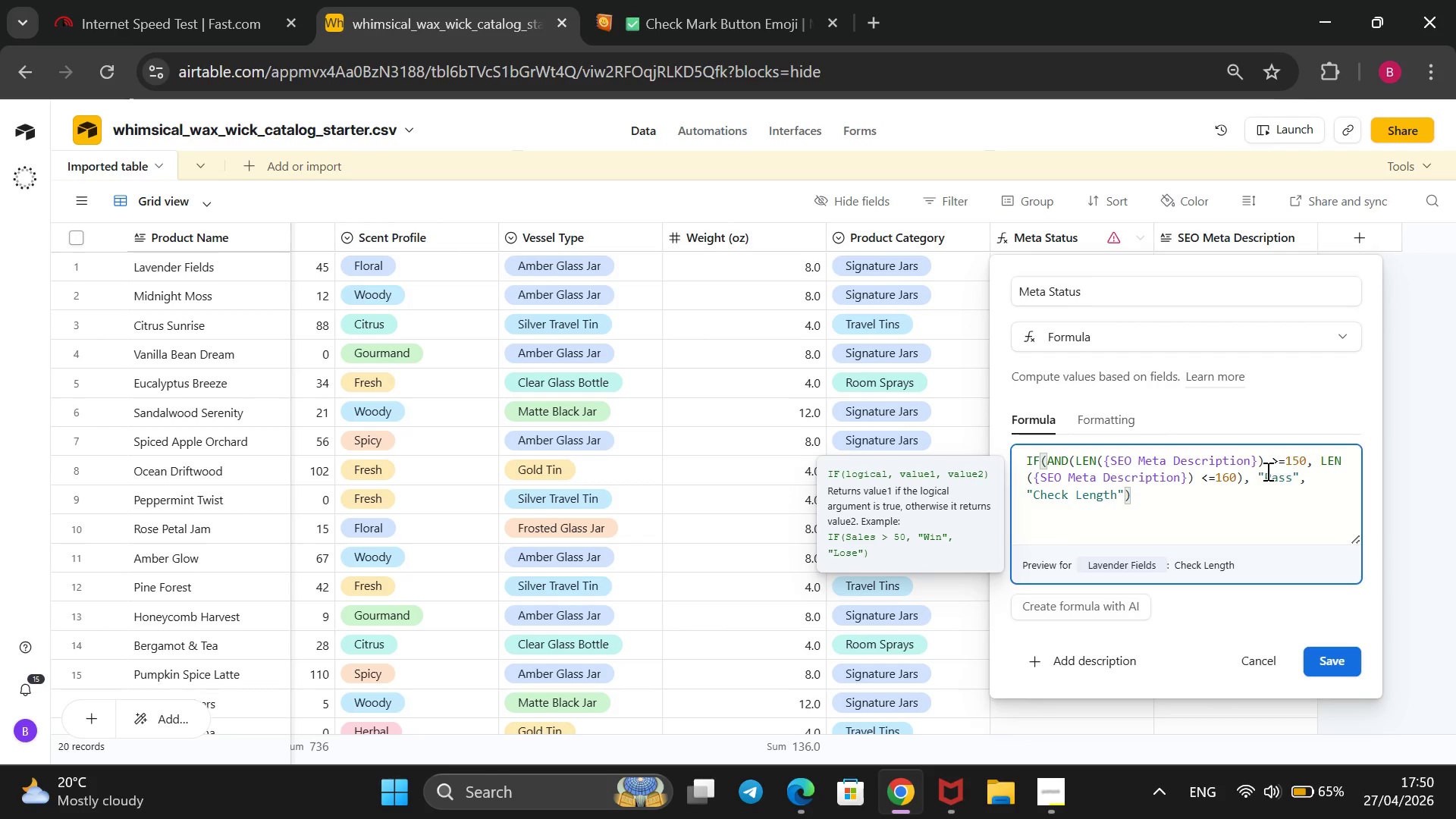 
key(Control+V)
 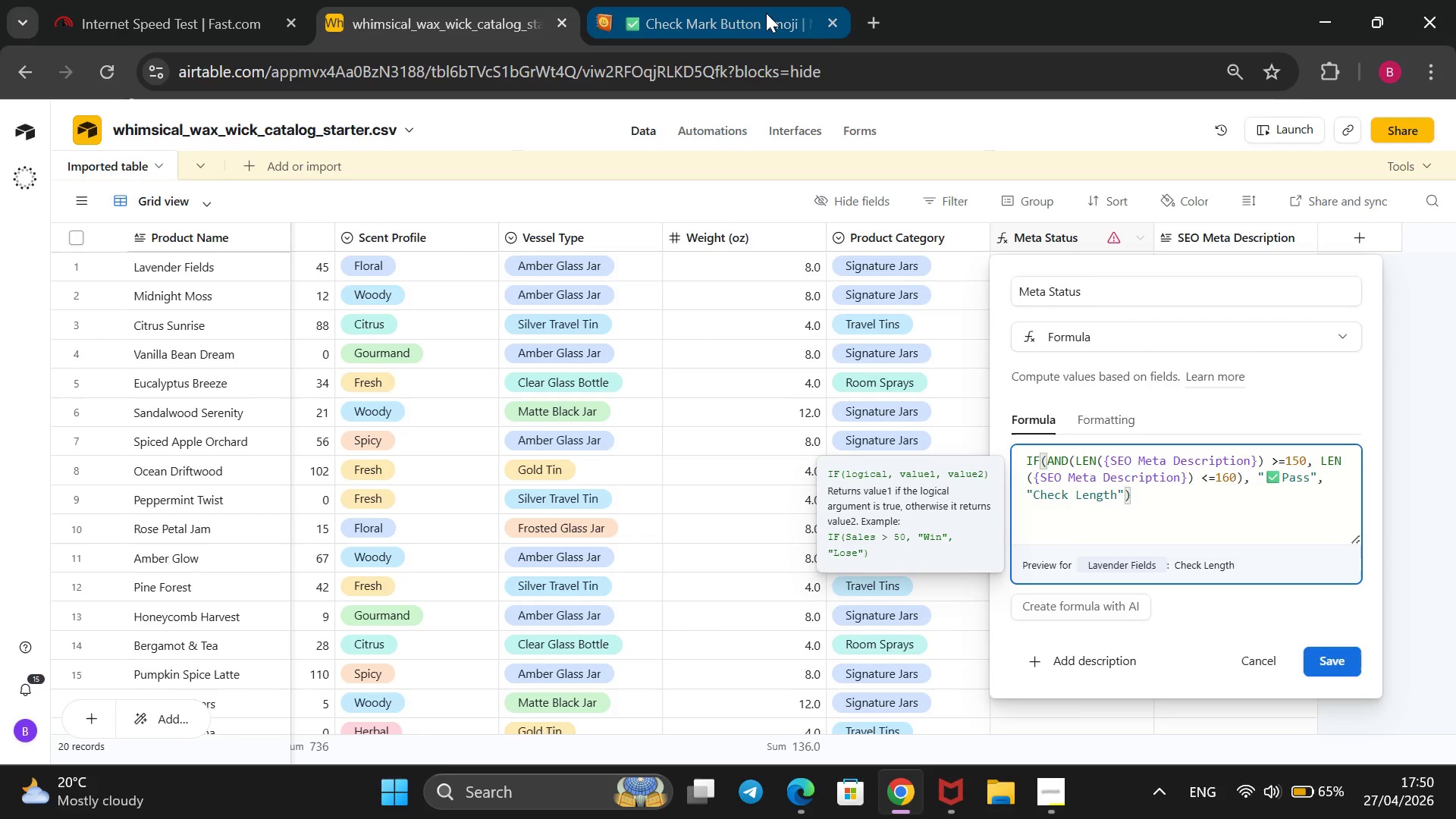 
left_click([756, 14])
 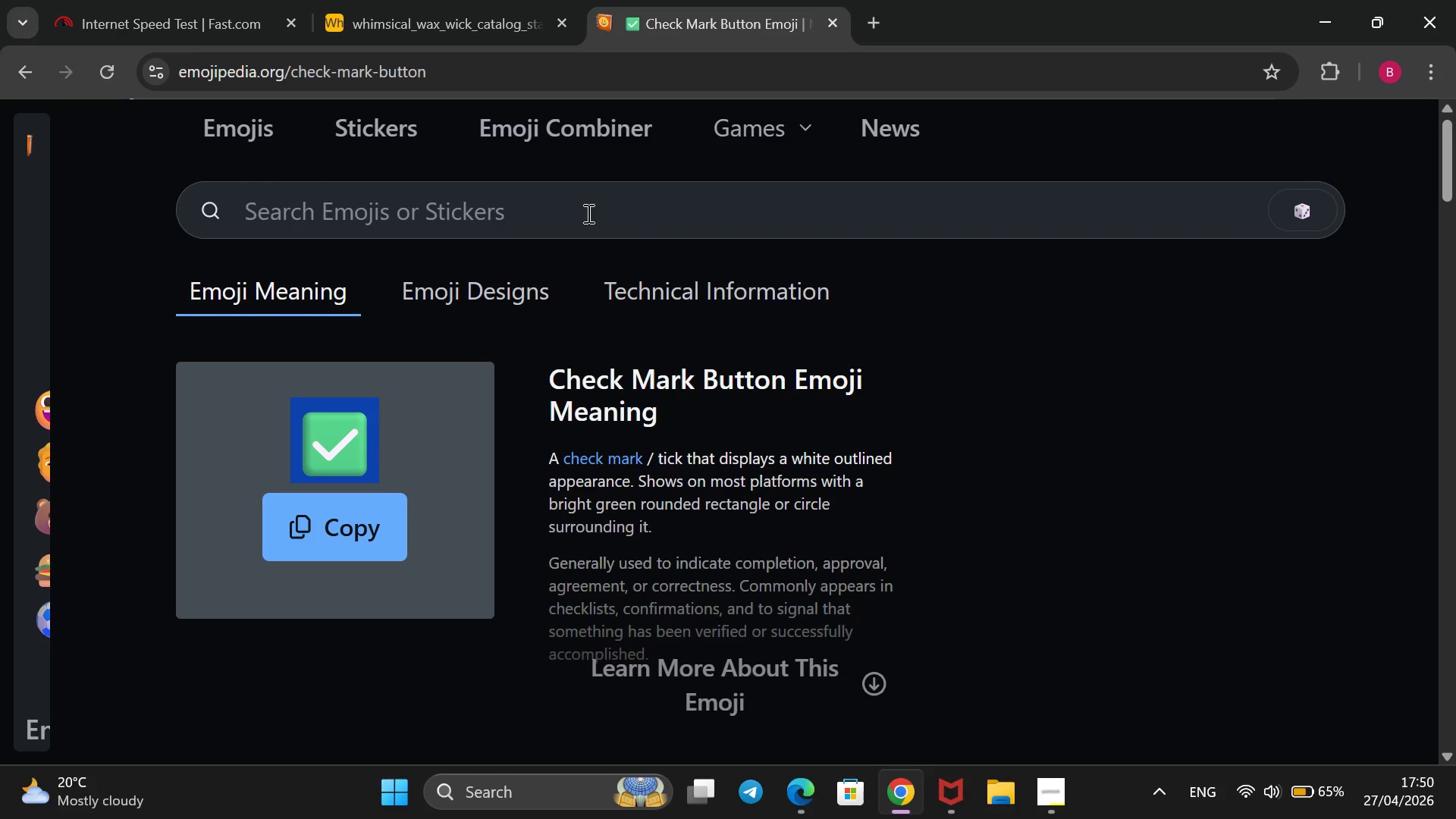 
left_click([585, 215])
 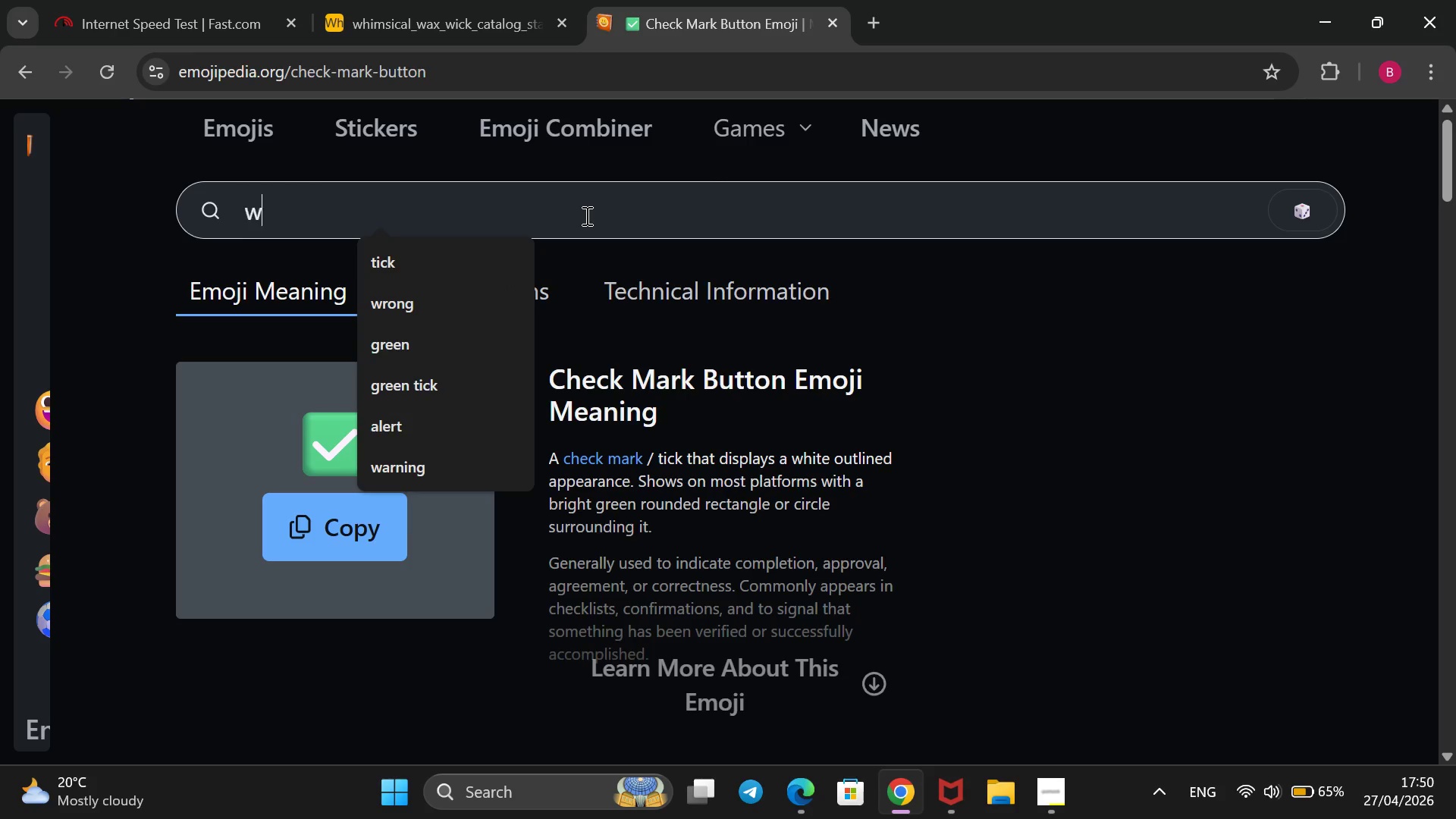 
type(warning)
 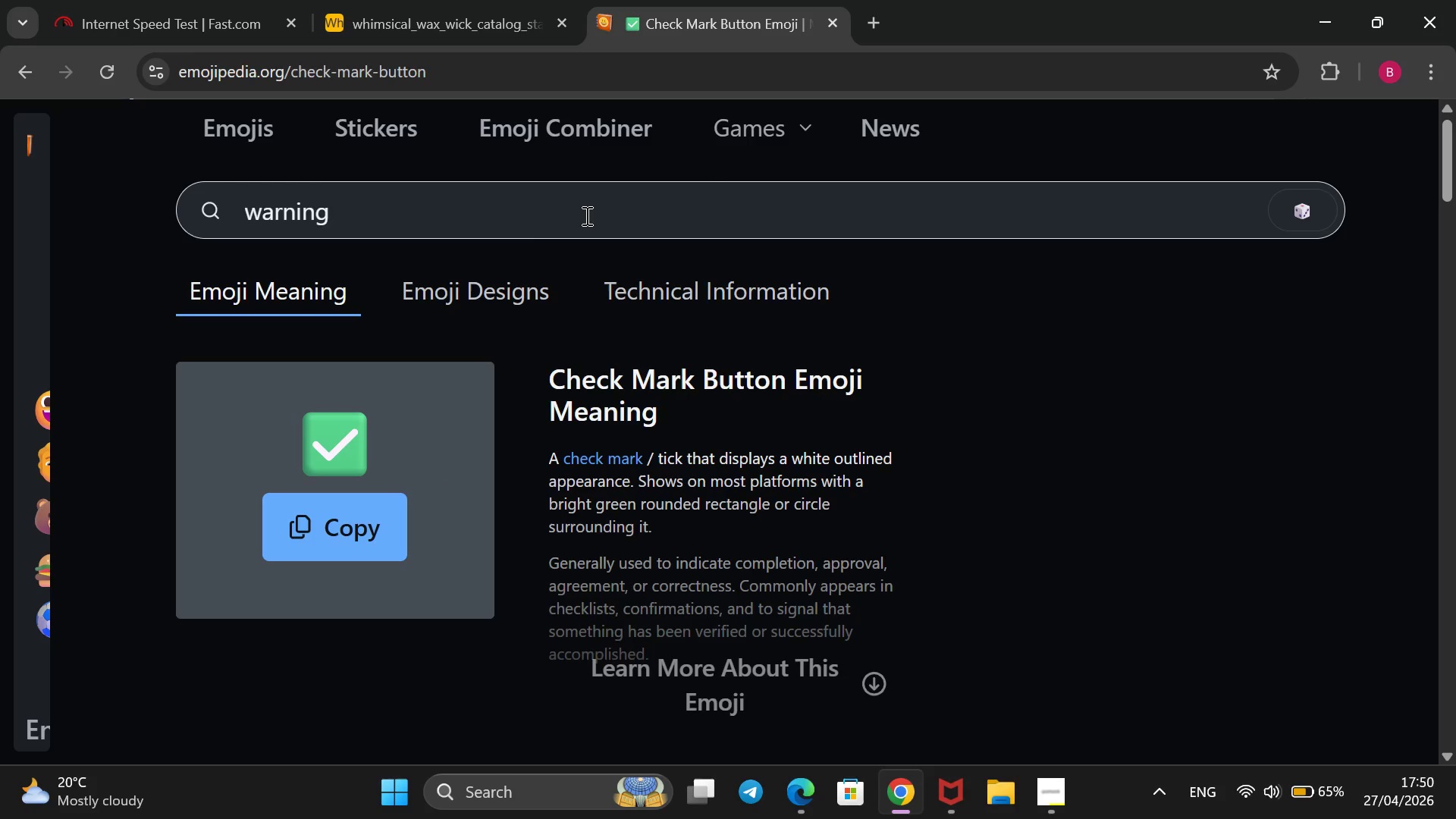 
key(Enter)
 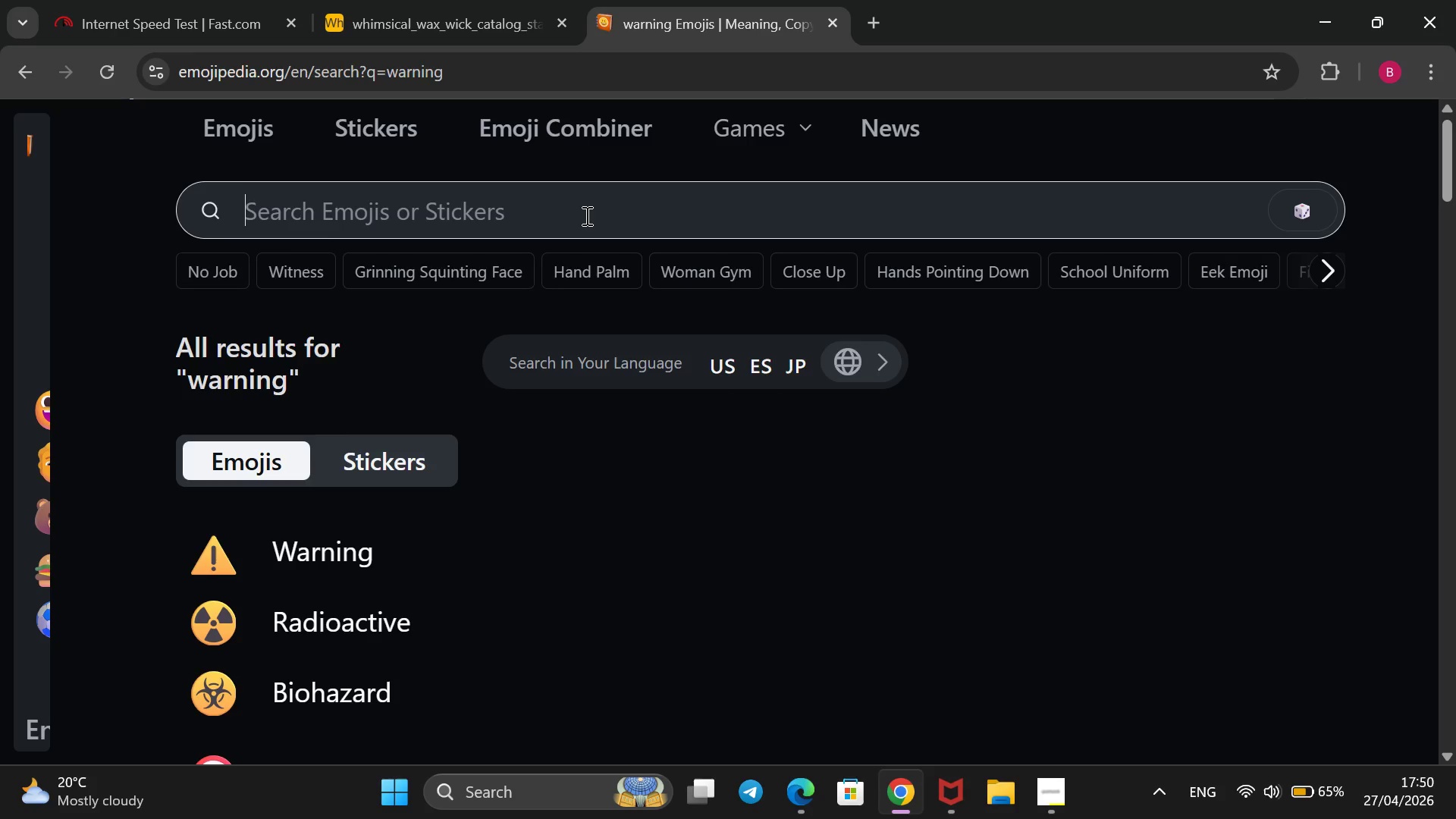 
wait(11.69)
 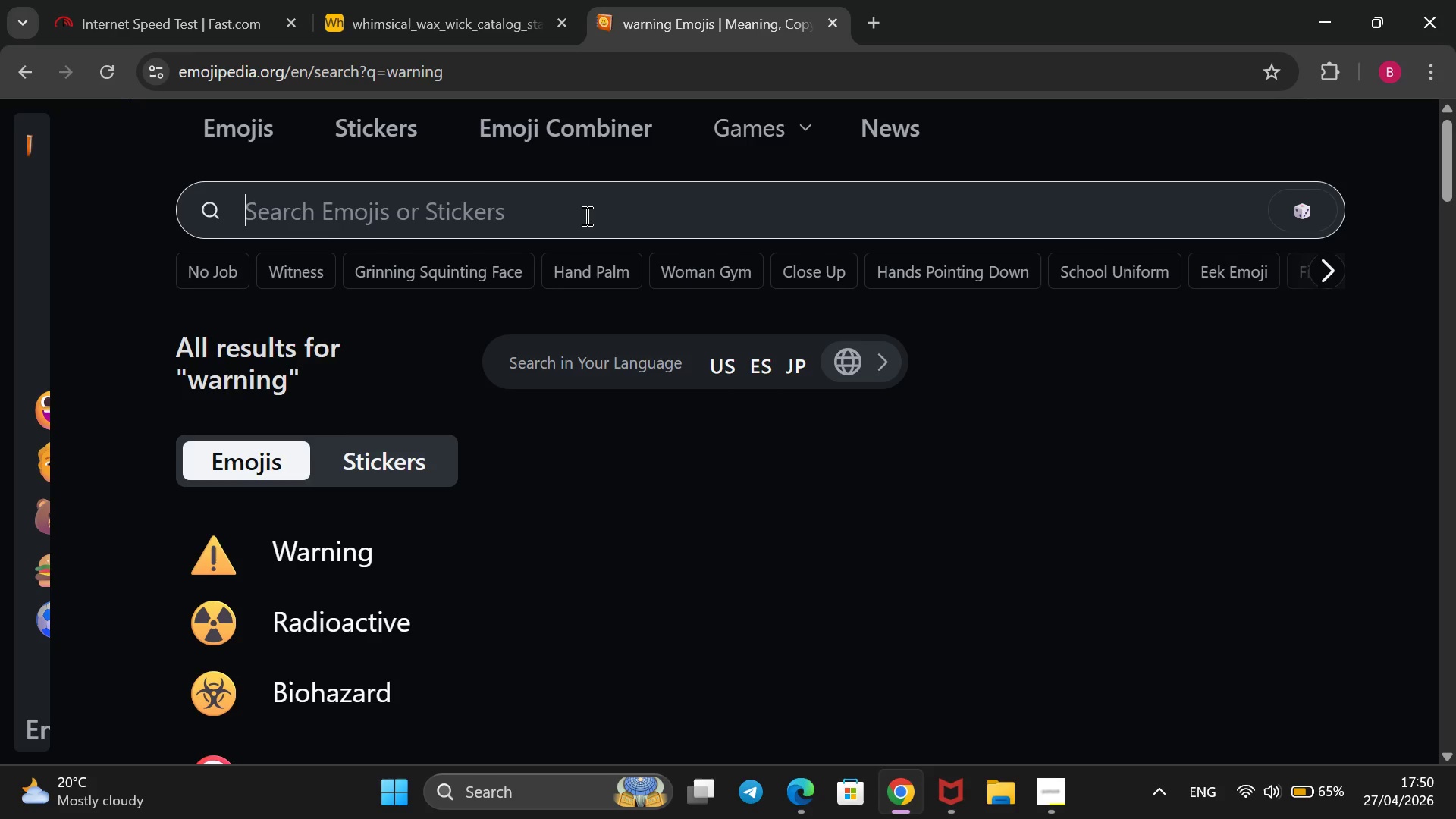 
left_click([291, 538])
 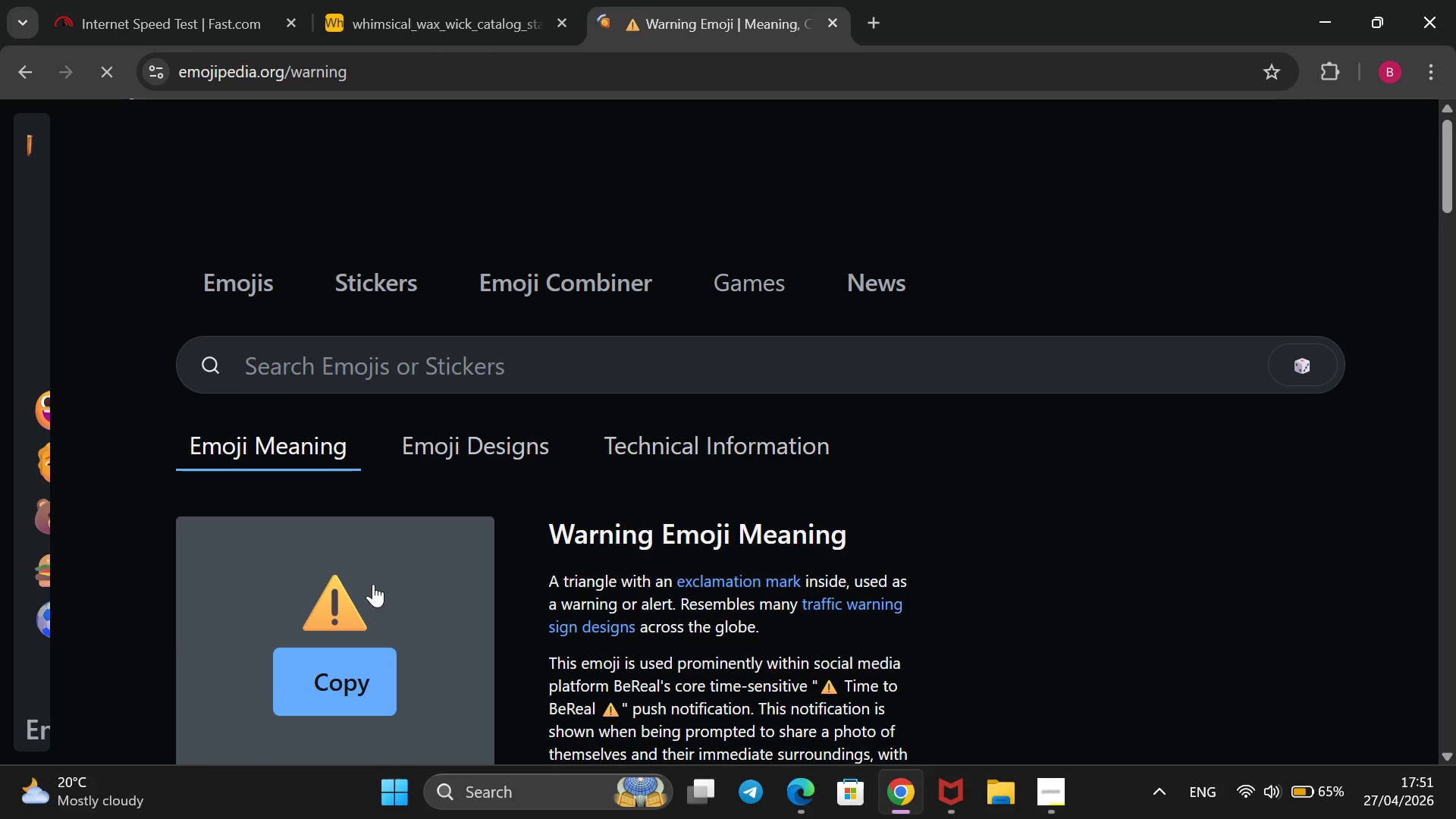 
left_click_drag(start_coordinate=[376, 585], to_coordinate=[370, 440])
 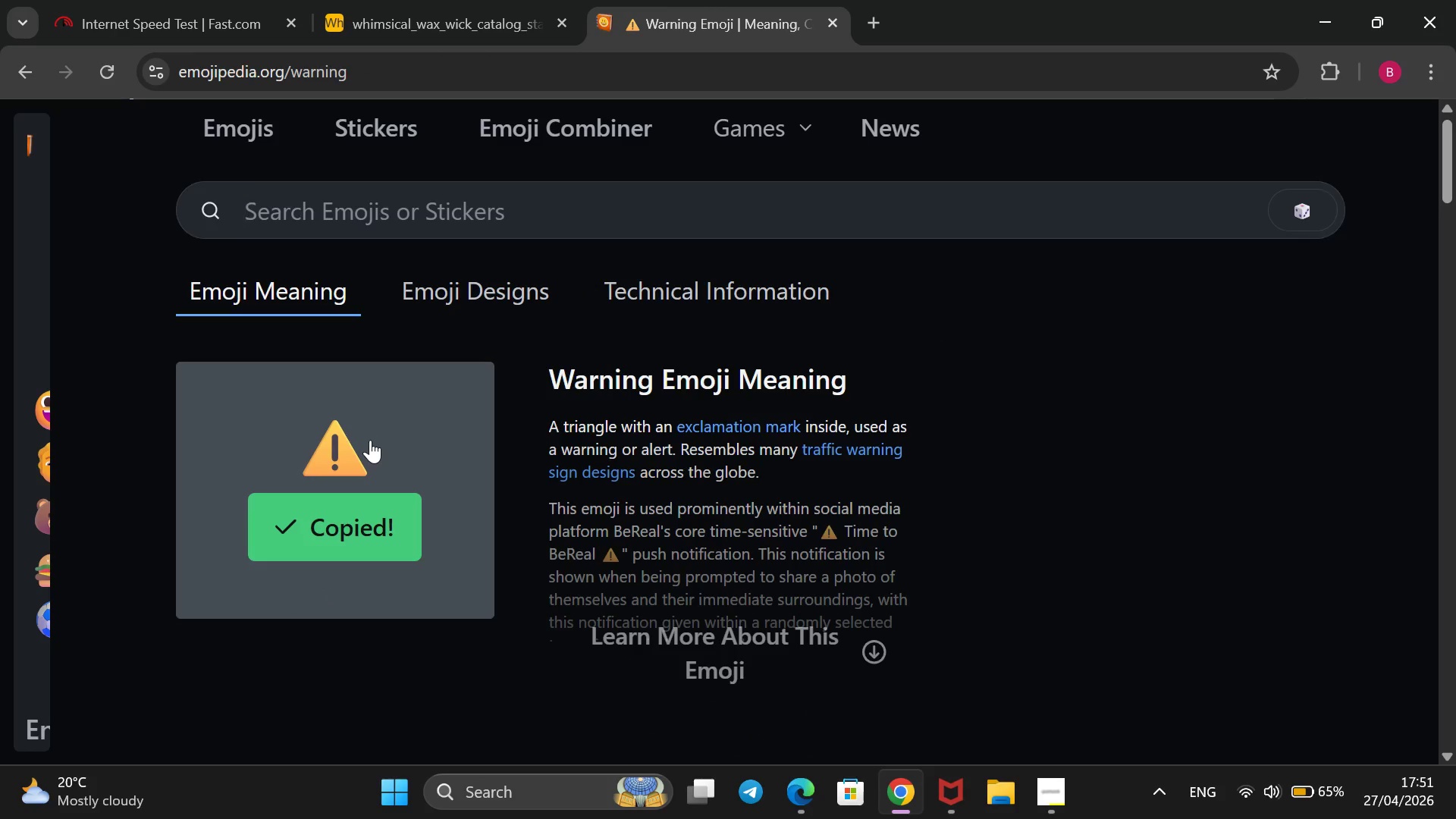 
left_click_drag(start_coordinate=[370, 440], to_coordinate=[273, 444])
 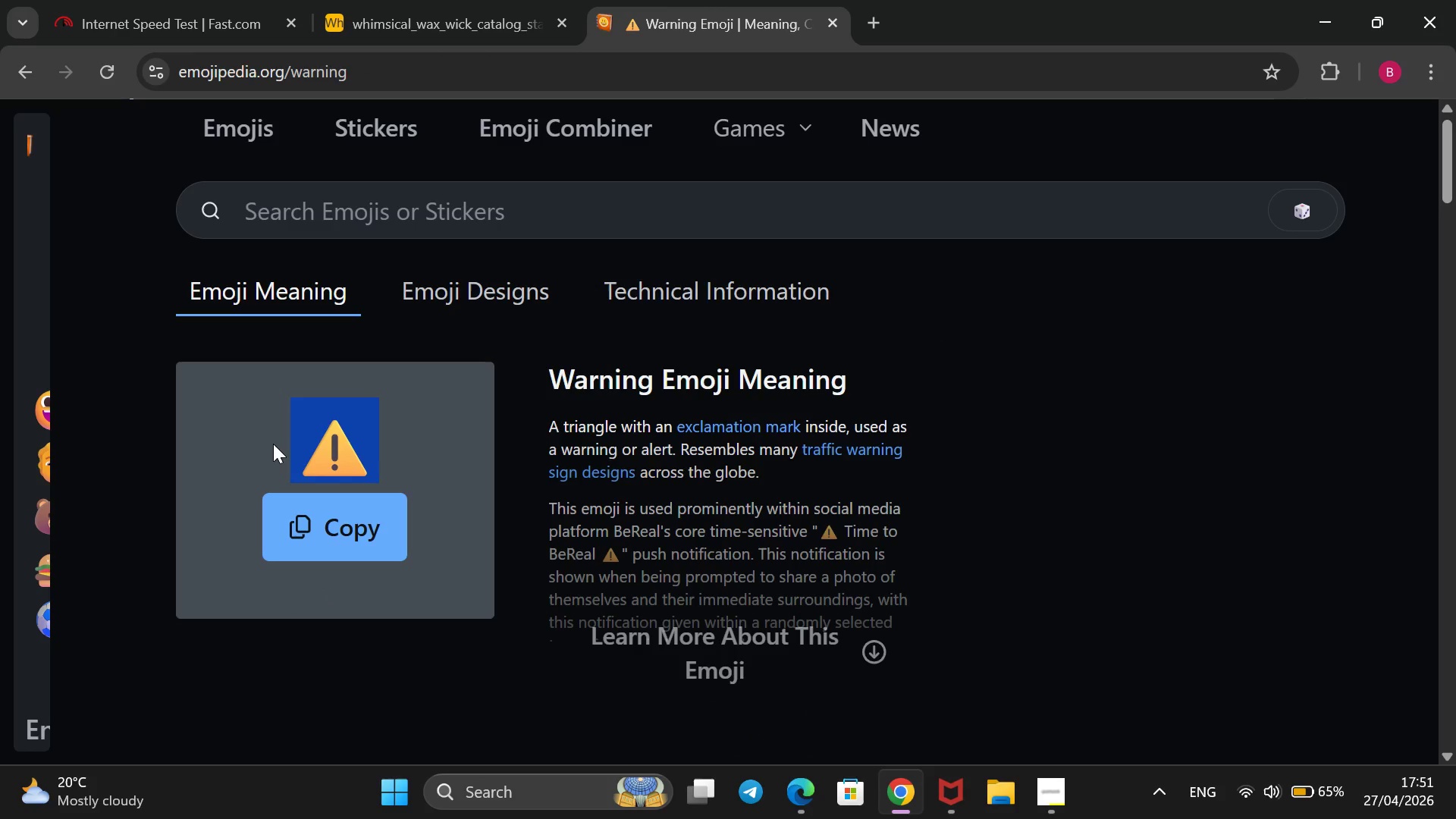 
key(Control+C)
 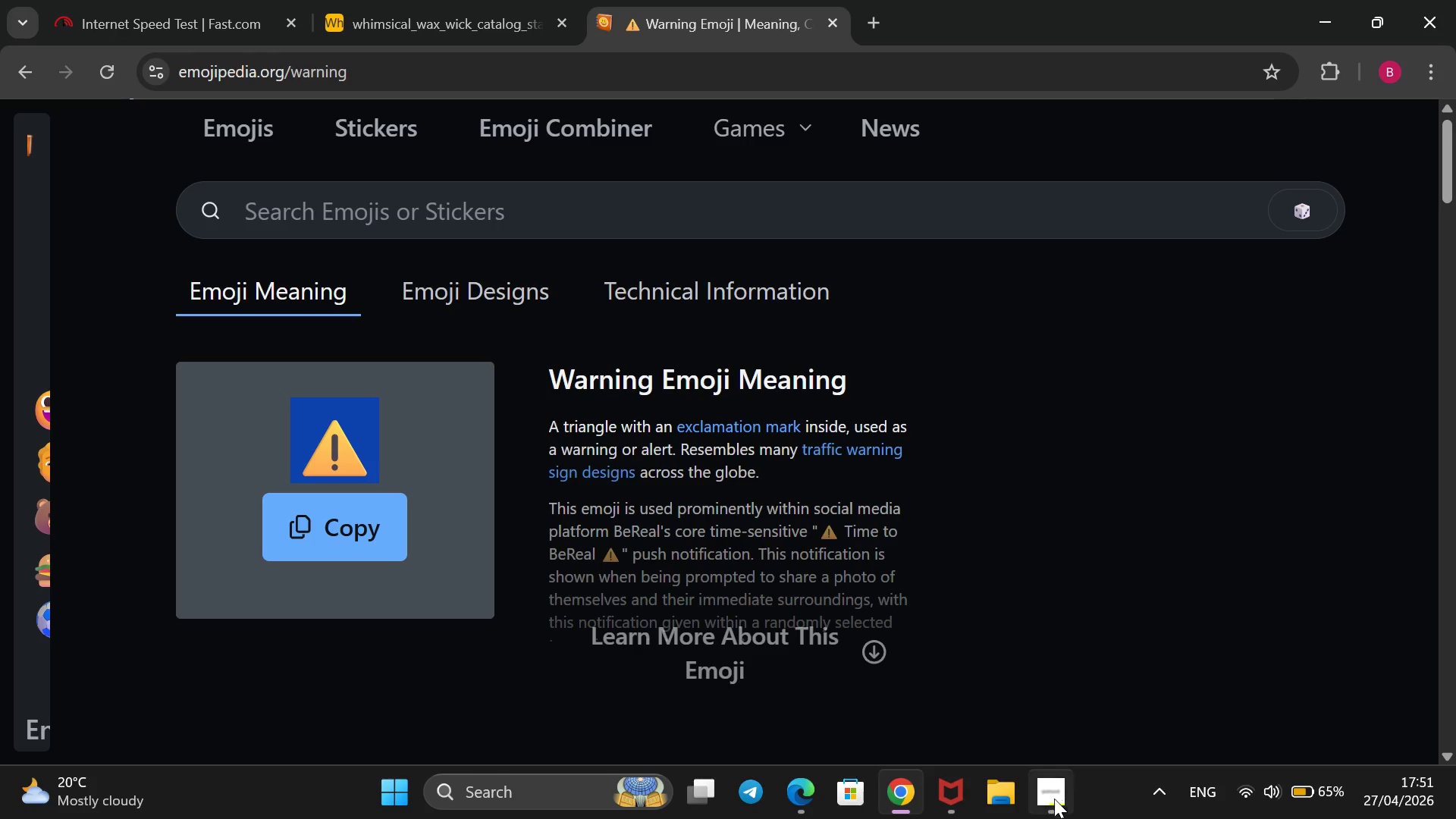 
left_click([1044, 802])